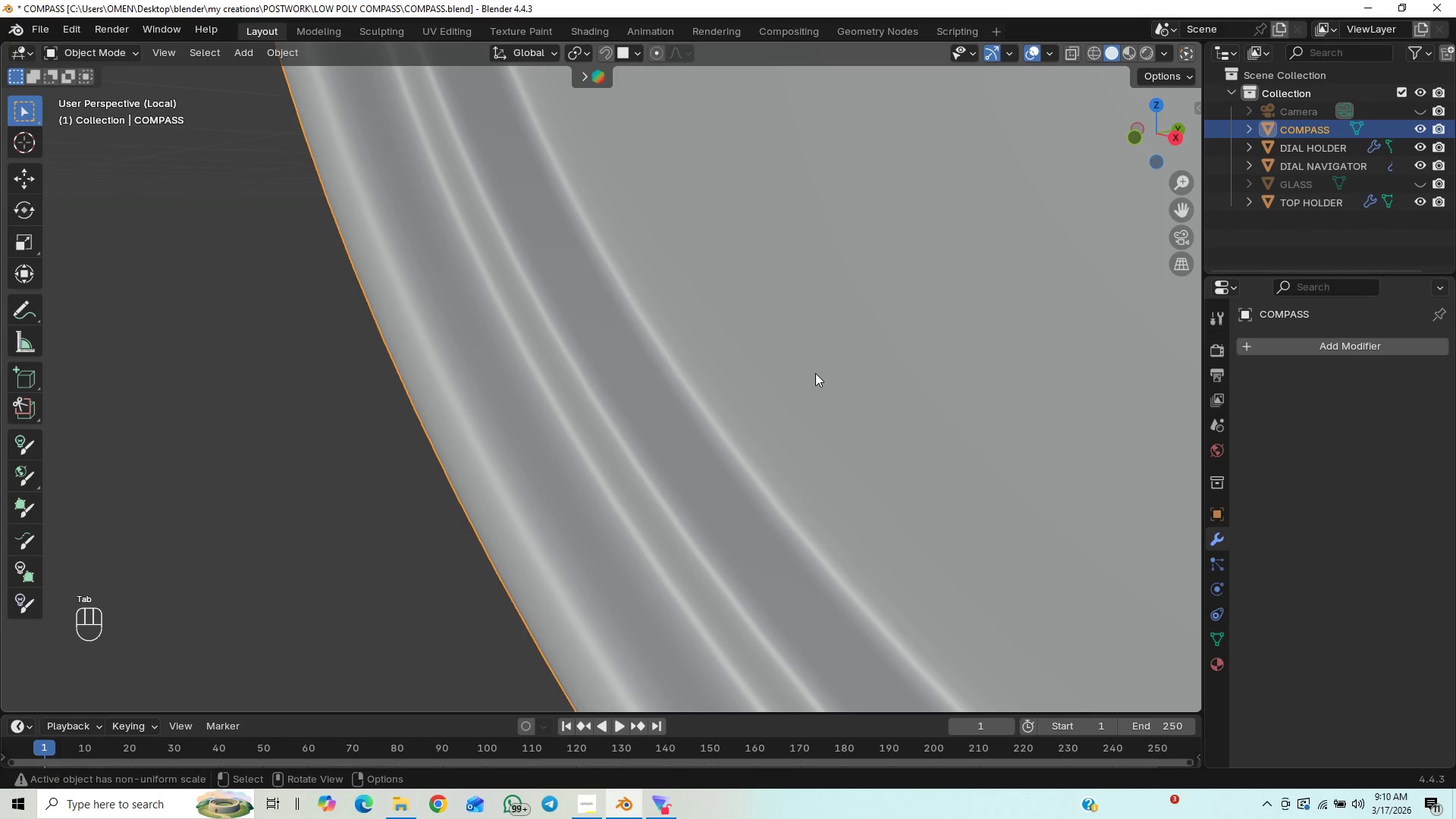 
key(Tab)
 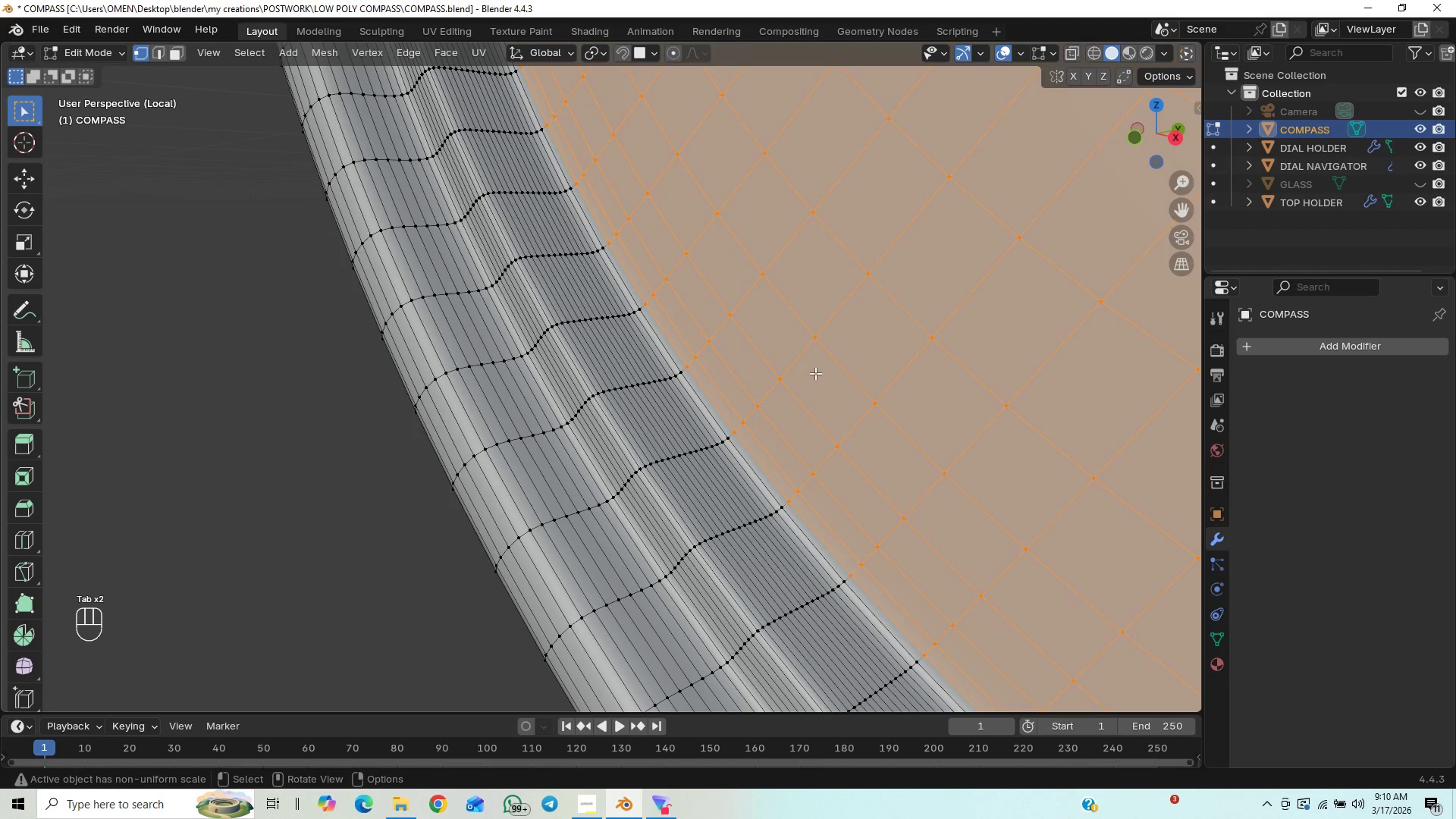 
key(Tab)
 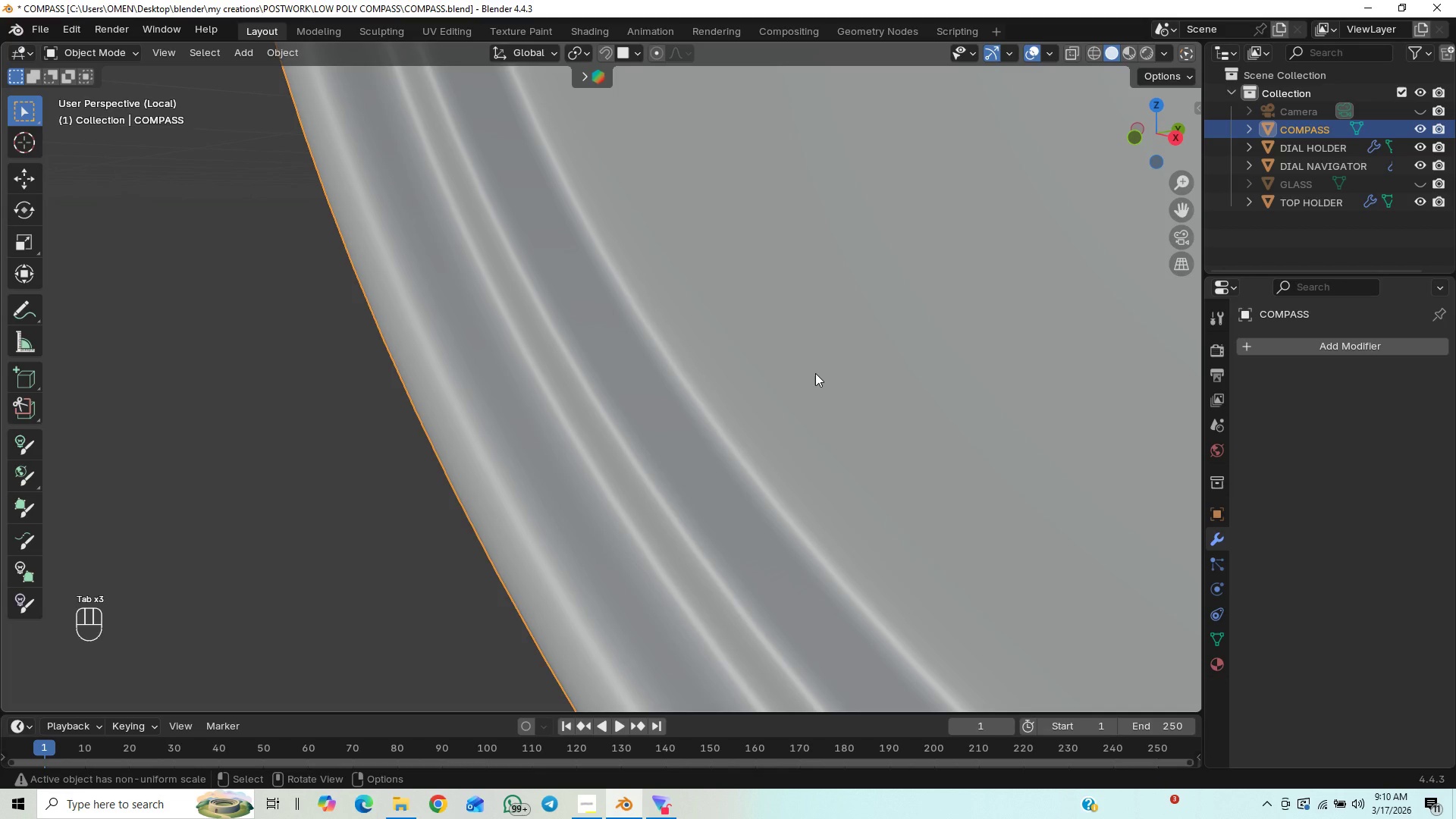 
key(Tab)
 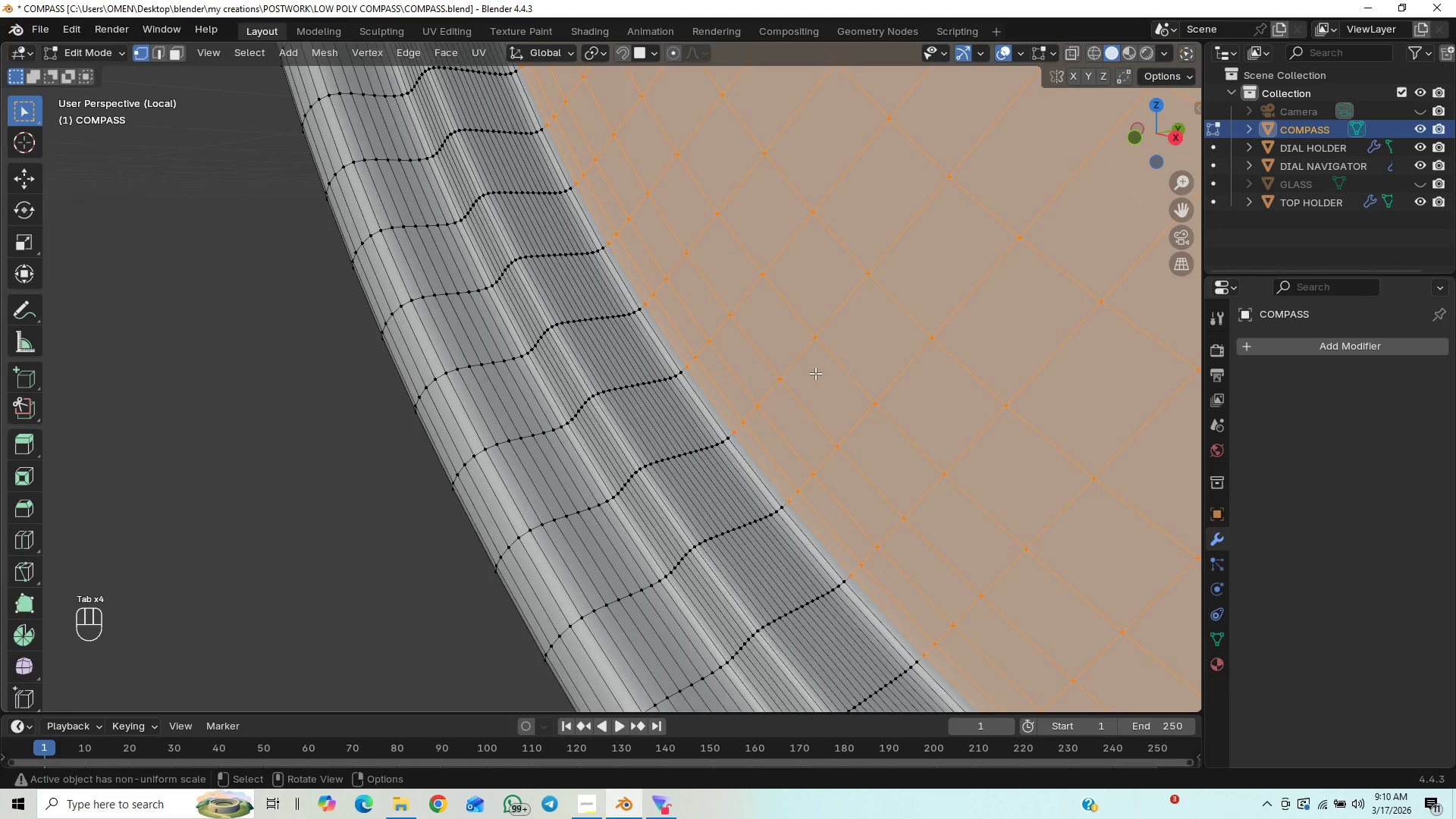 
key(Tab)
 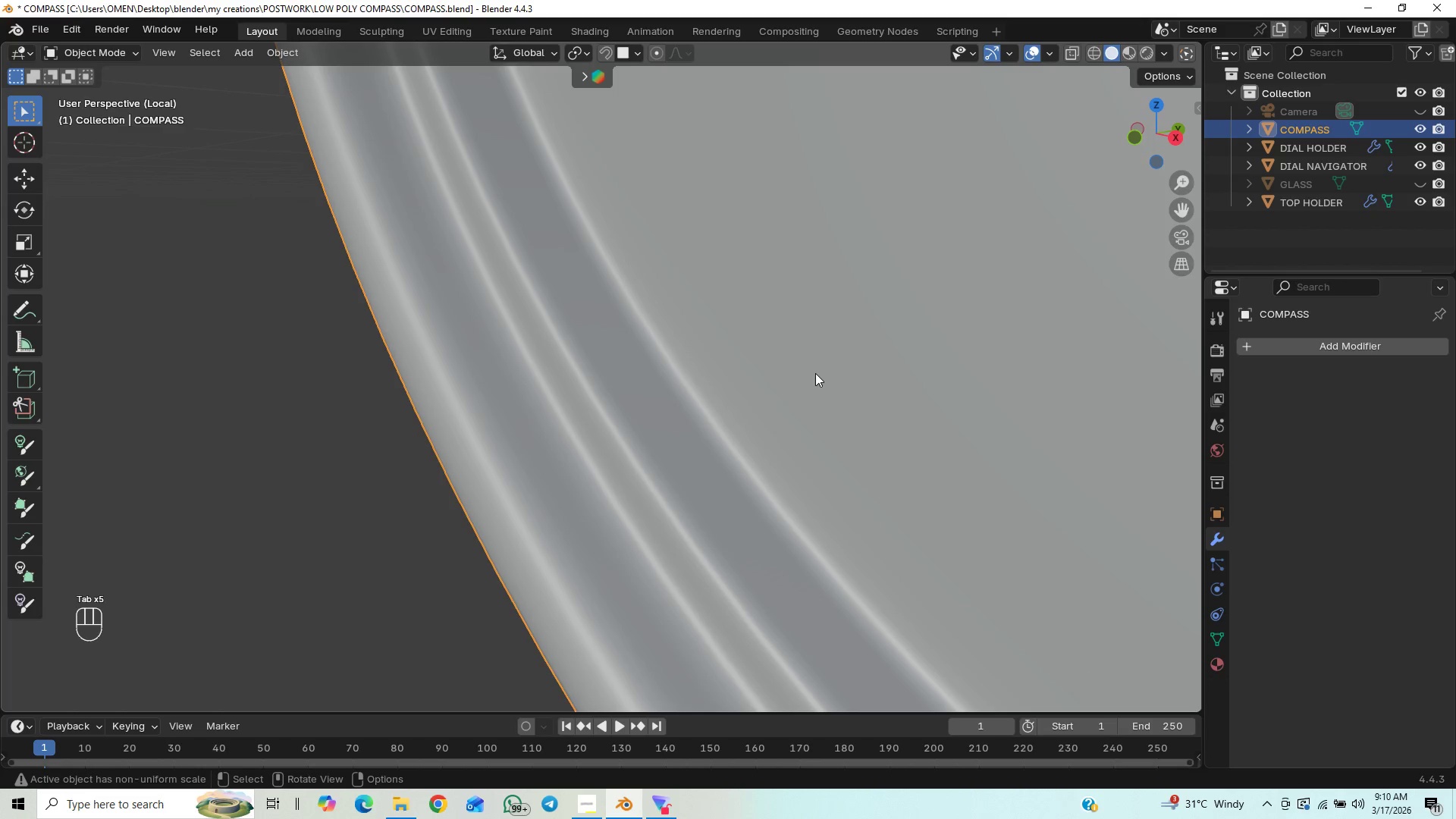 
key(Tab)
 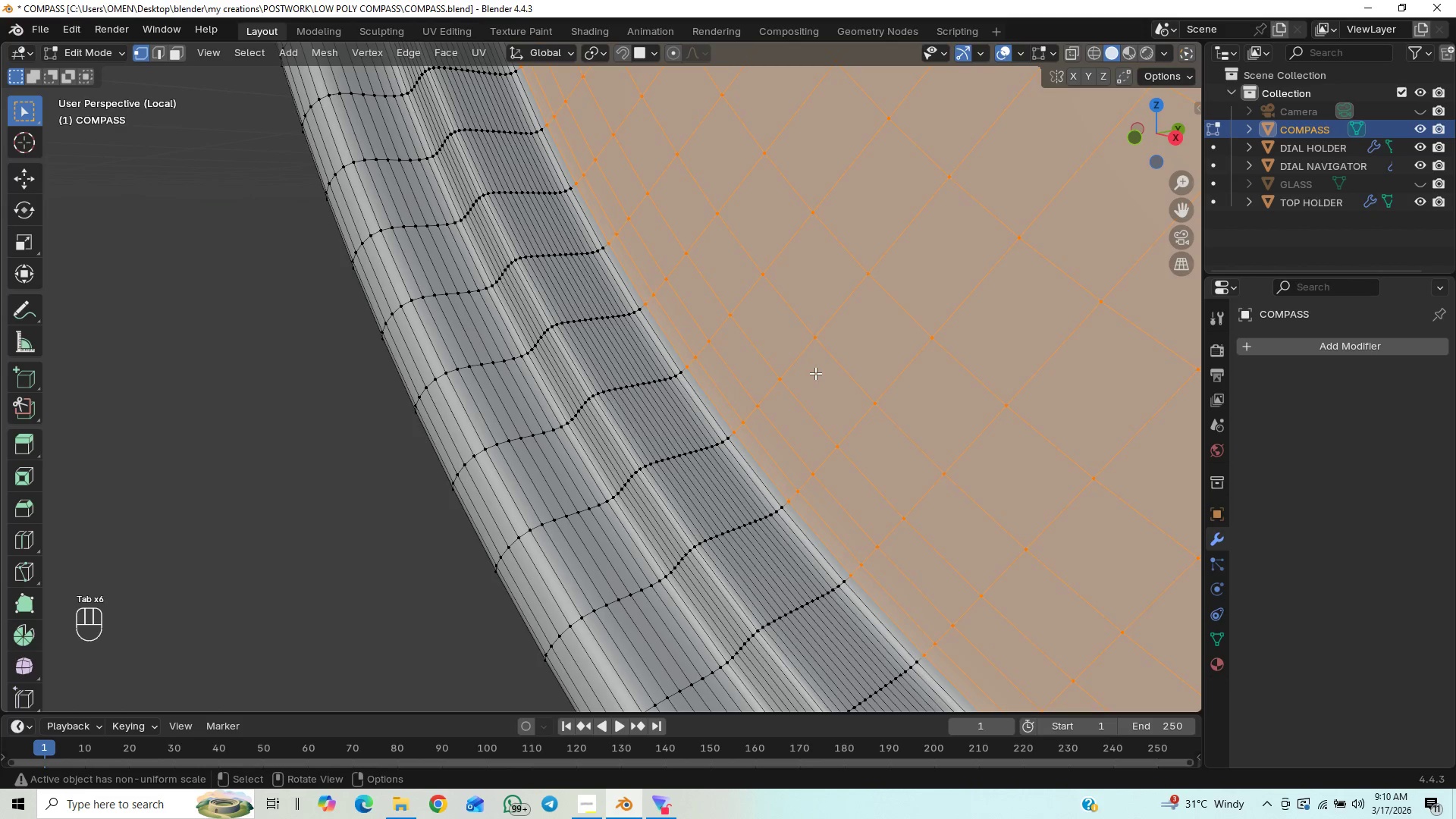 
key(Tab)
 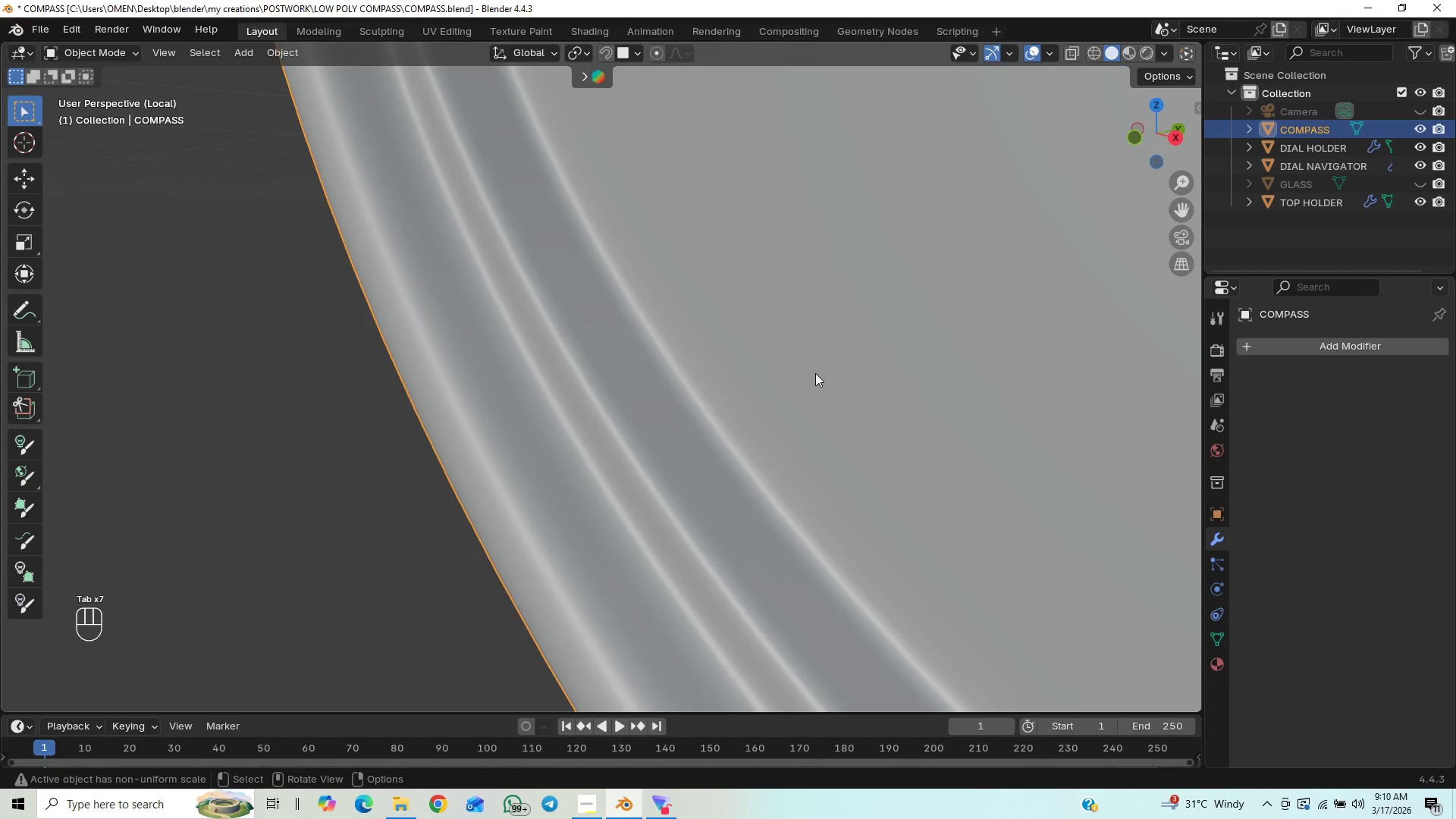 
key(Tab)
 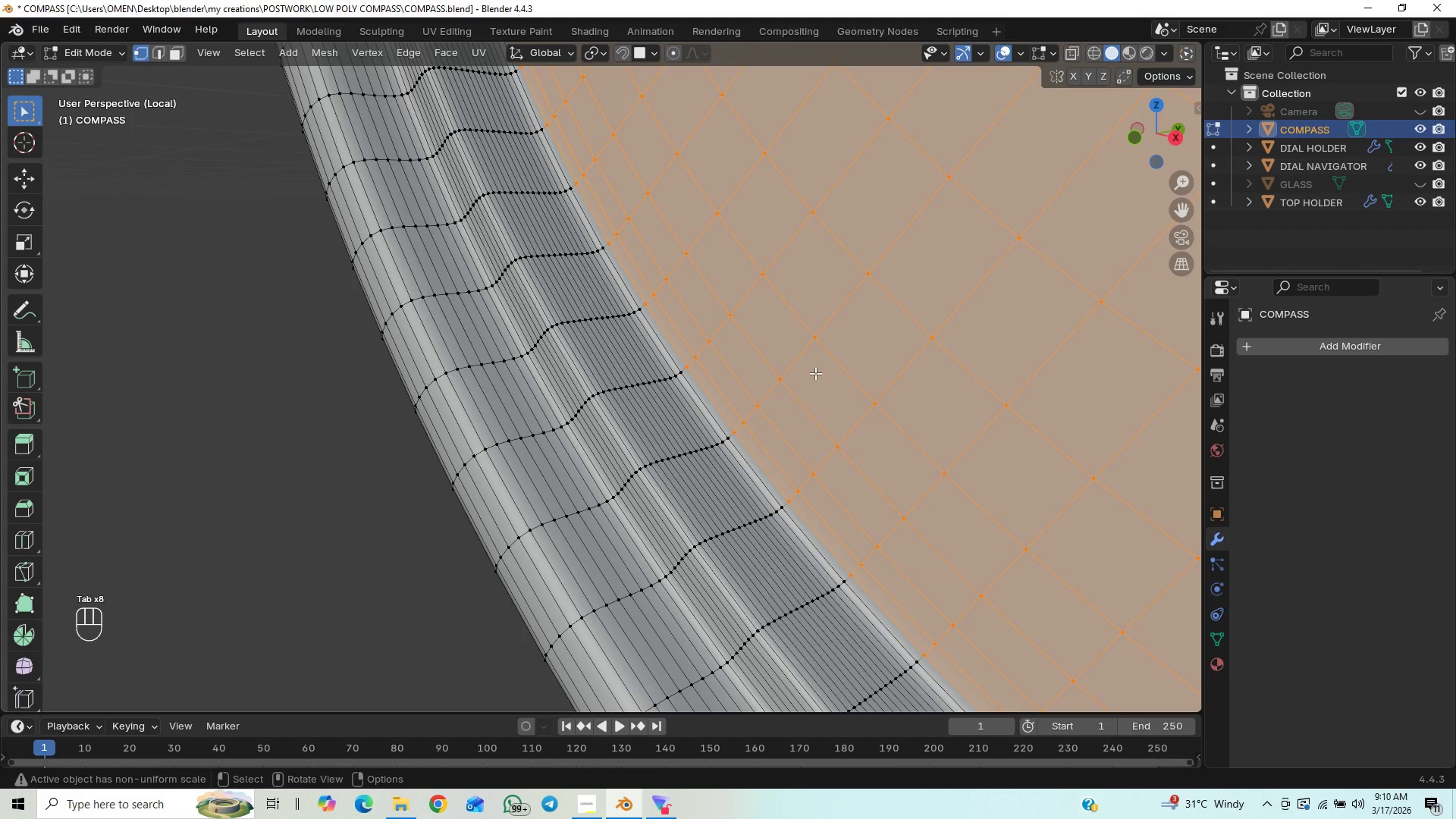 
key(Control+NumpadAdd)
 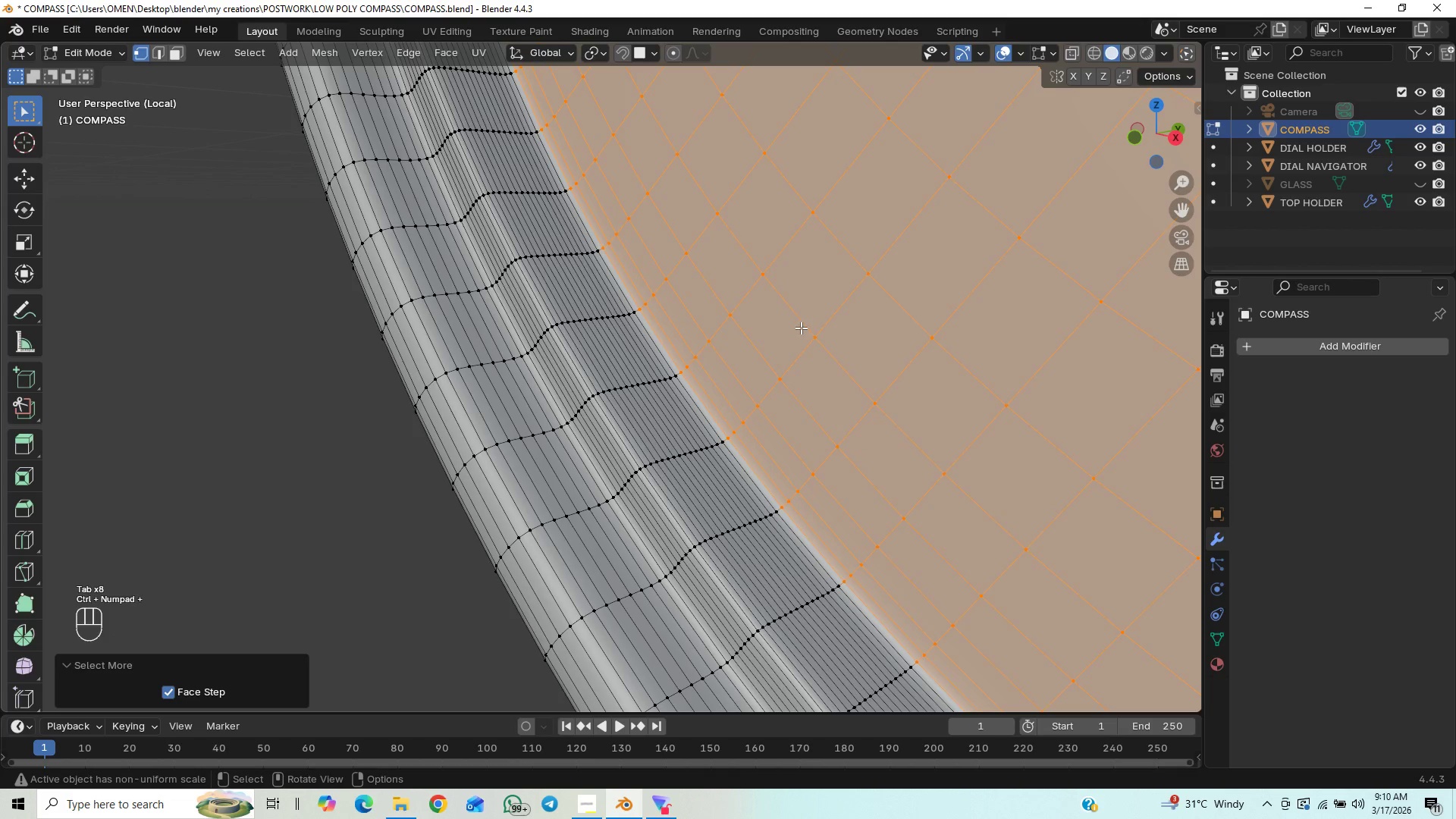 
key(Control+S)
 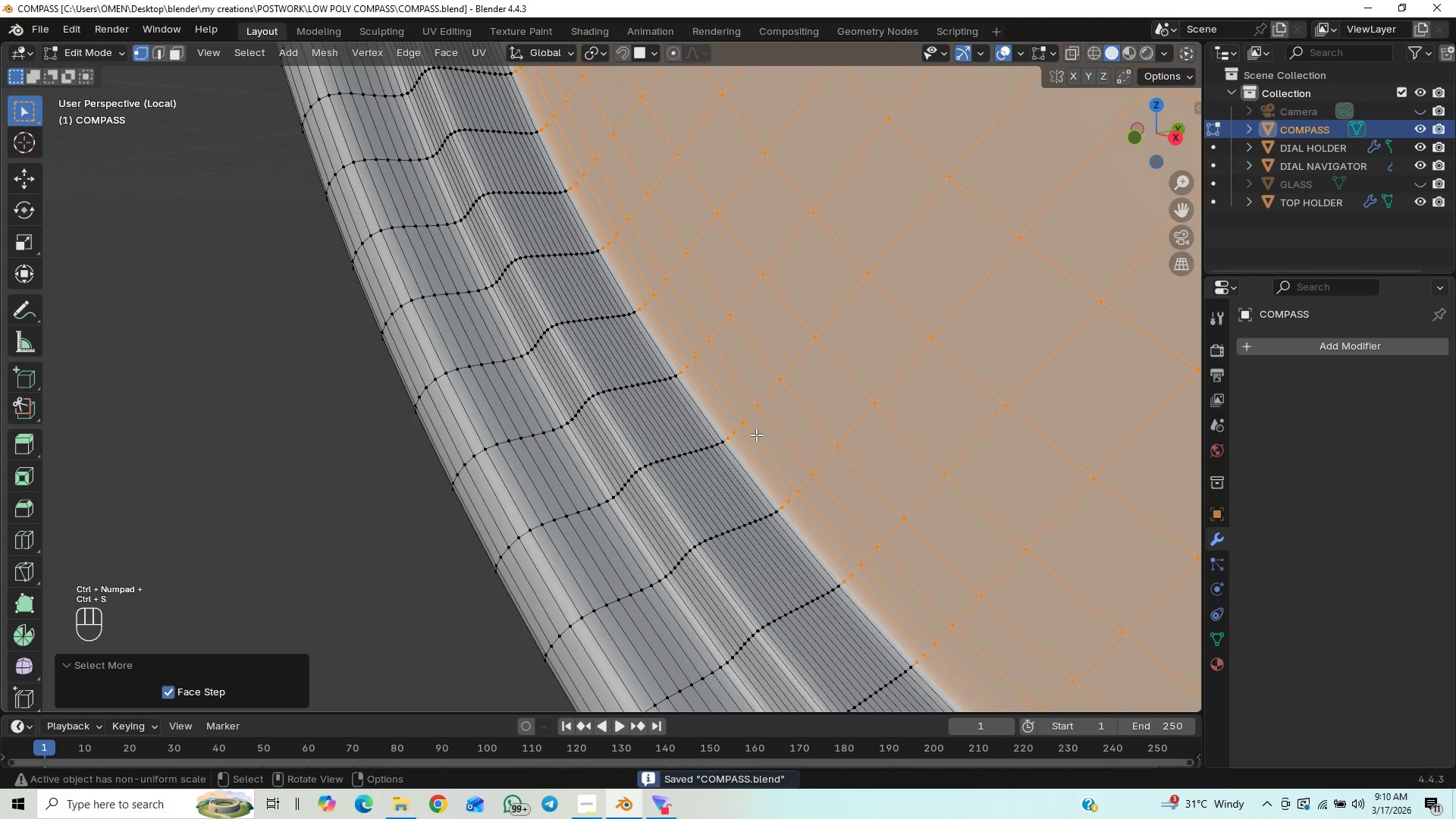 
scroll: coordinate [764, 428], scroll_direction: down, amount: 46.0
 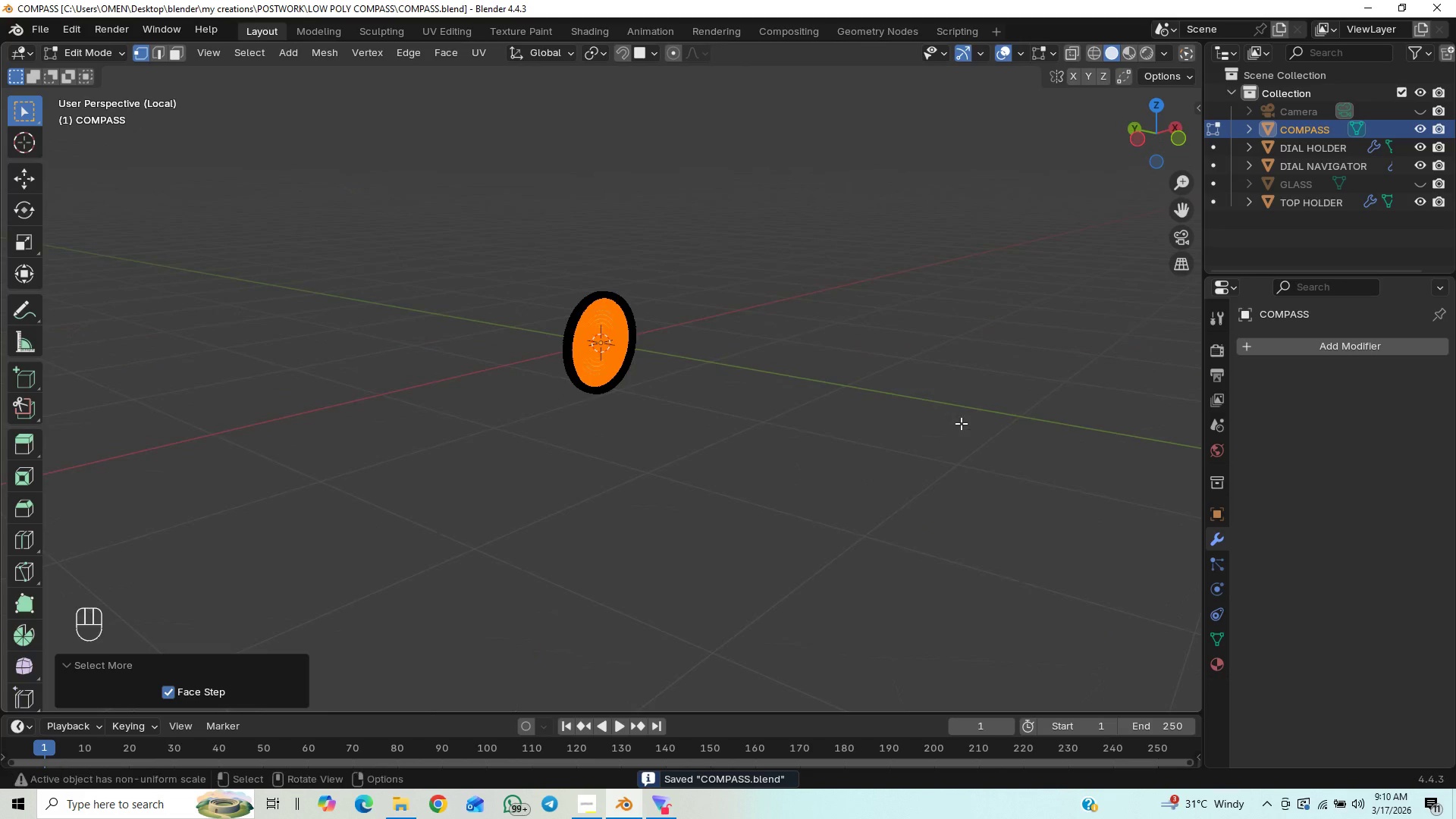 
scroll: coordinate [880, 347], scroll_direction: up, amount: 6.0
 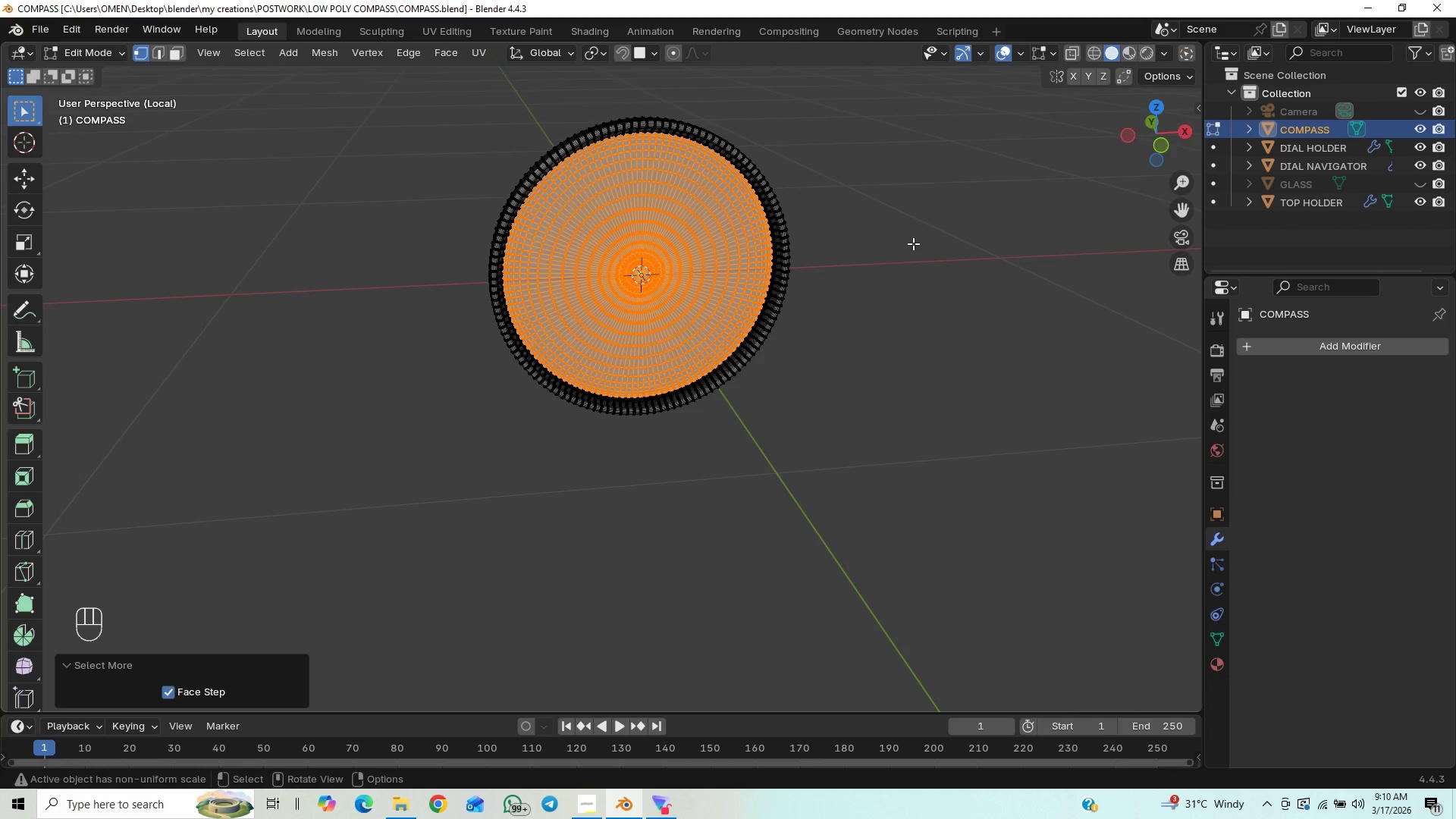 
key(Slash)
 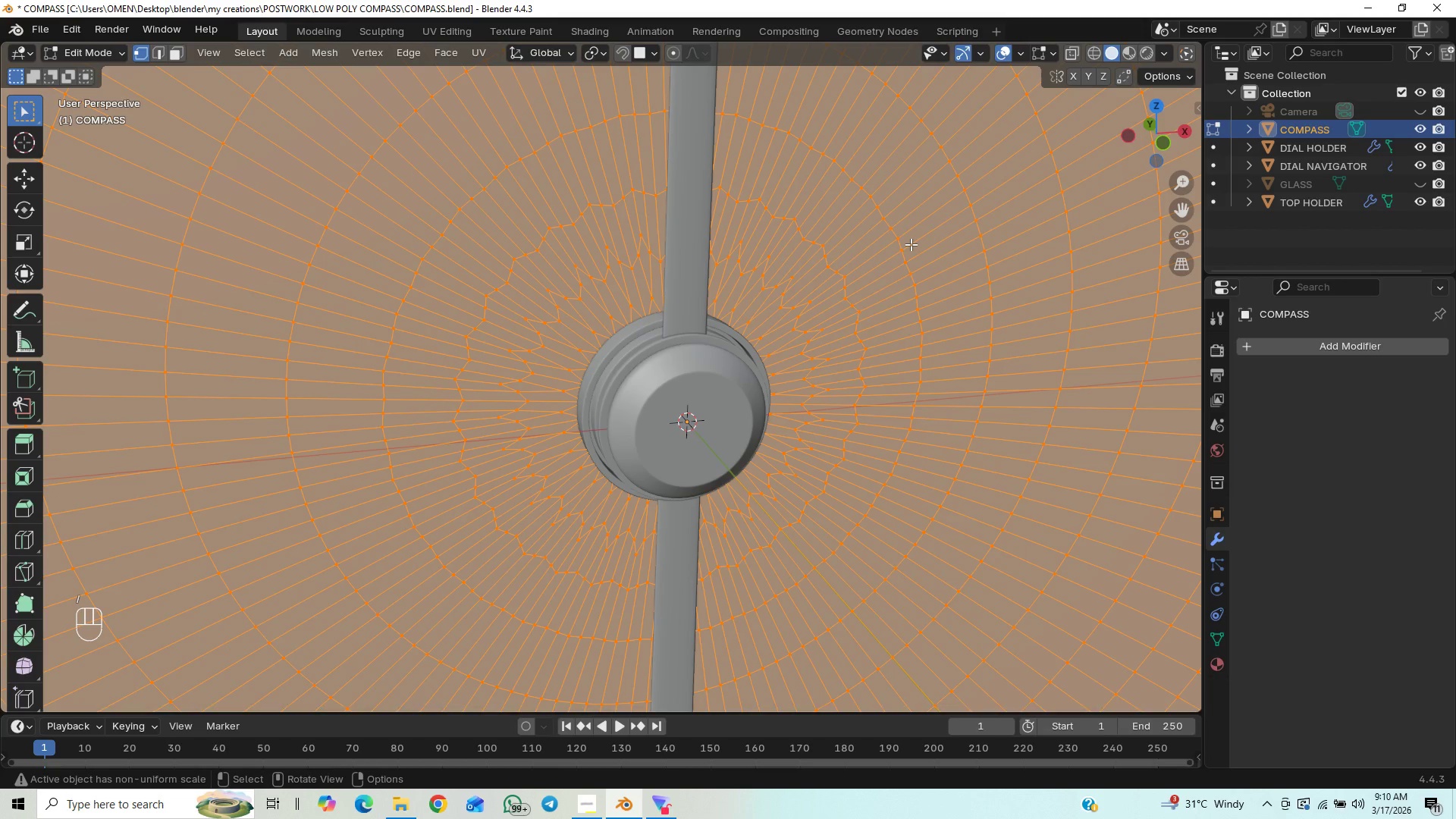 
scroll: coordinate [912, 250], scroll_direction: down, amount: 12.0
 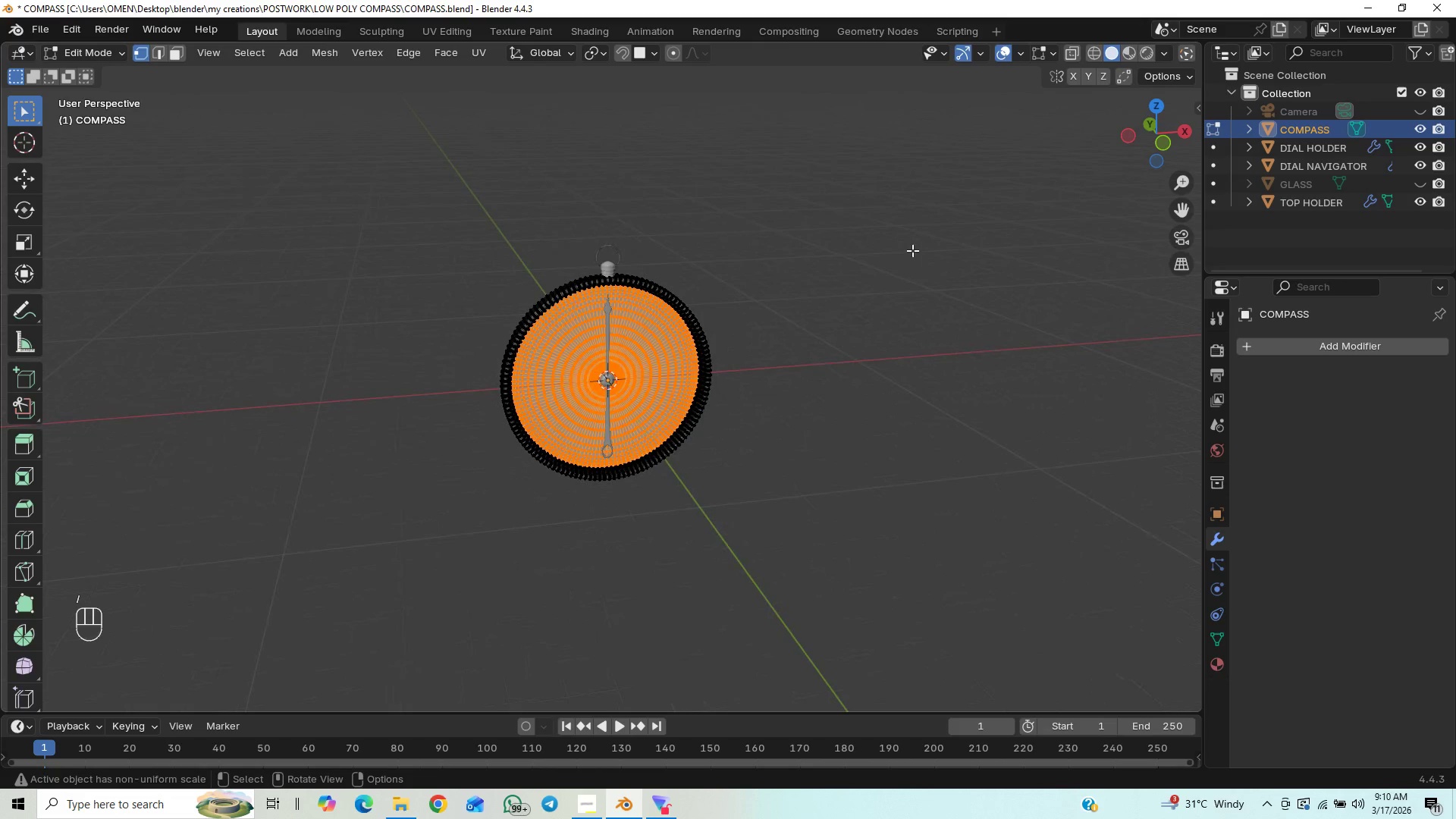 
key(Control+S)
 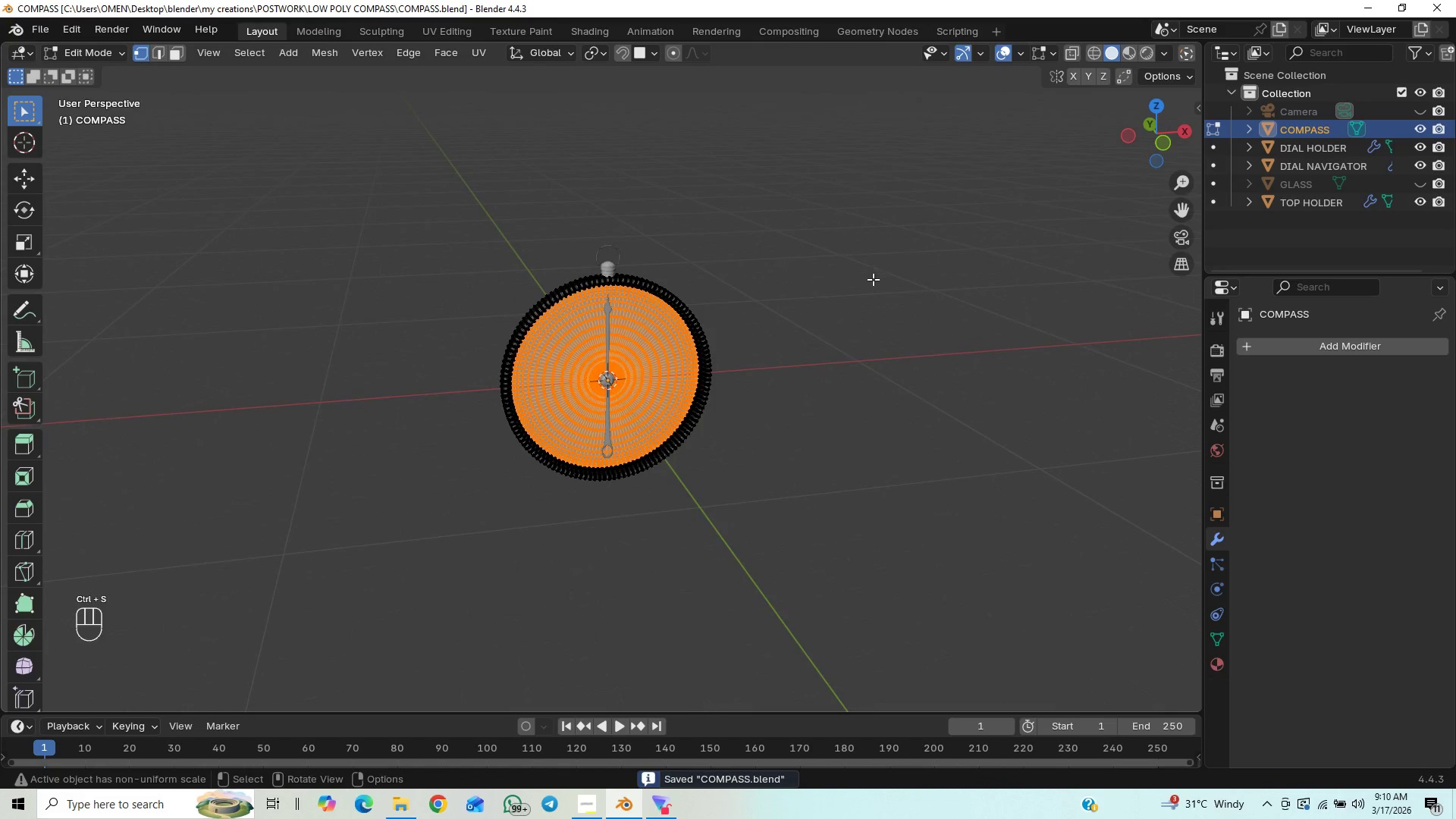 
scroll: coordinate [247, 223], scroll_direction: up, amount: 4.0
 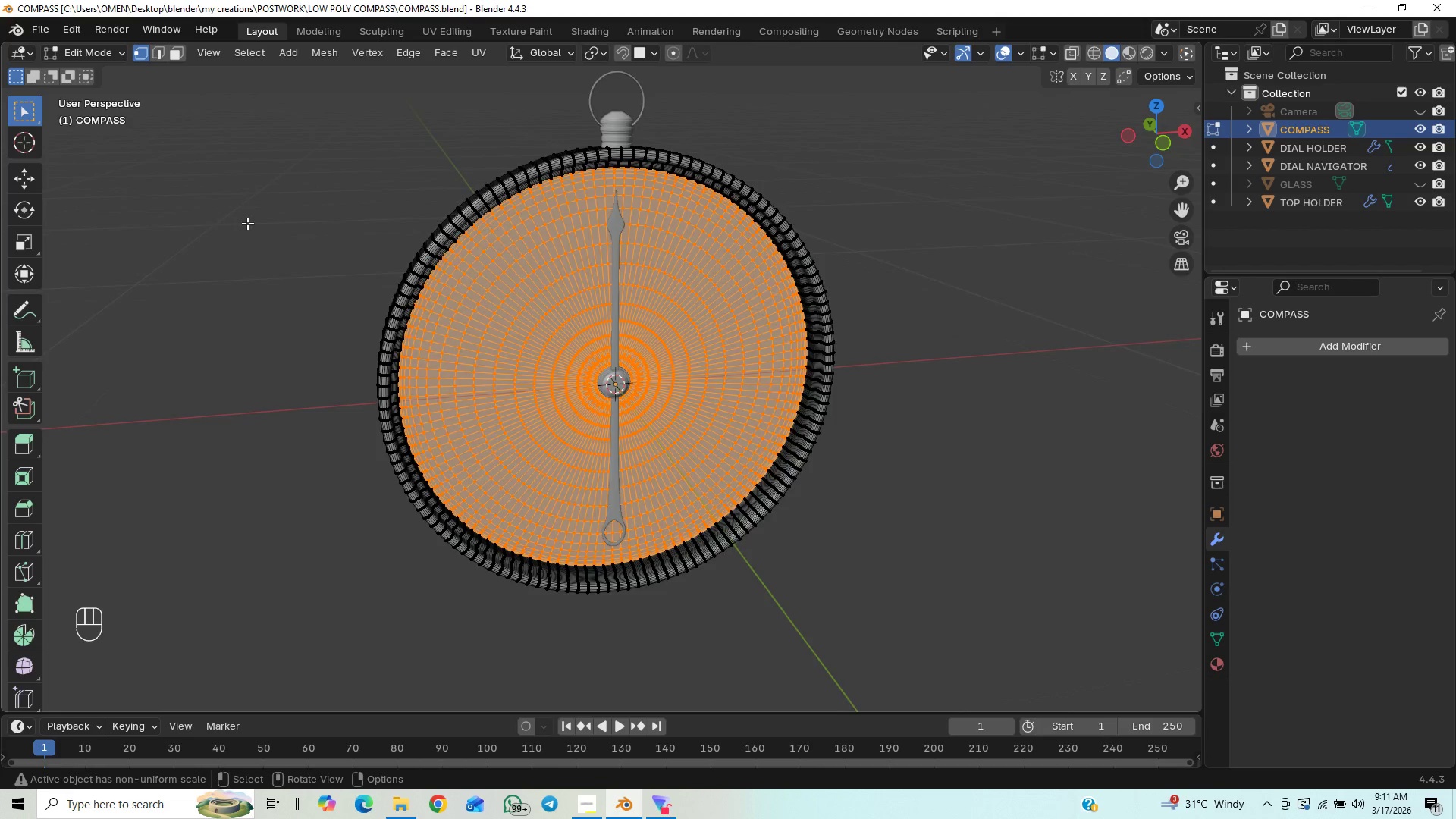 
scroll: coordinate [248, 224], scroll_direction: none, amount: 0.0
 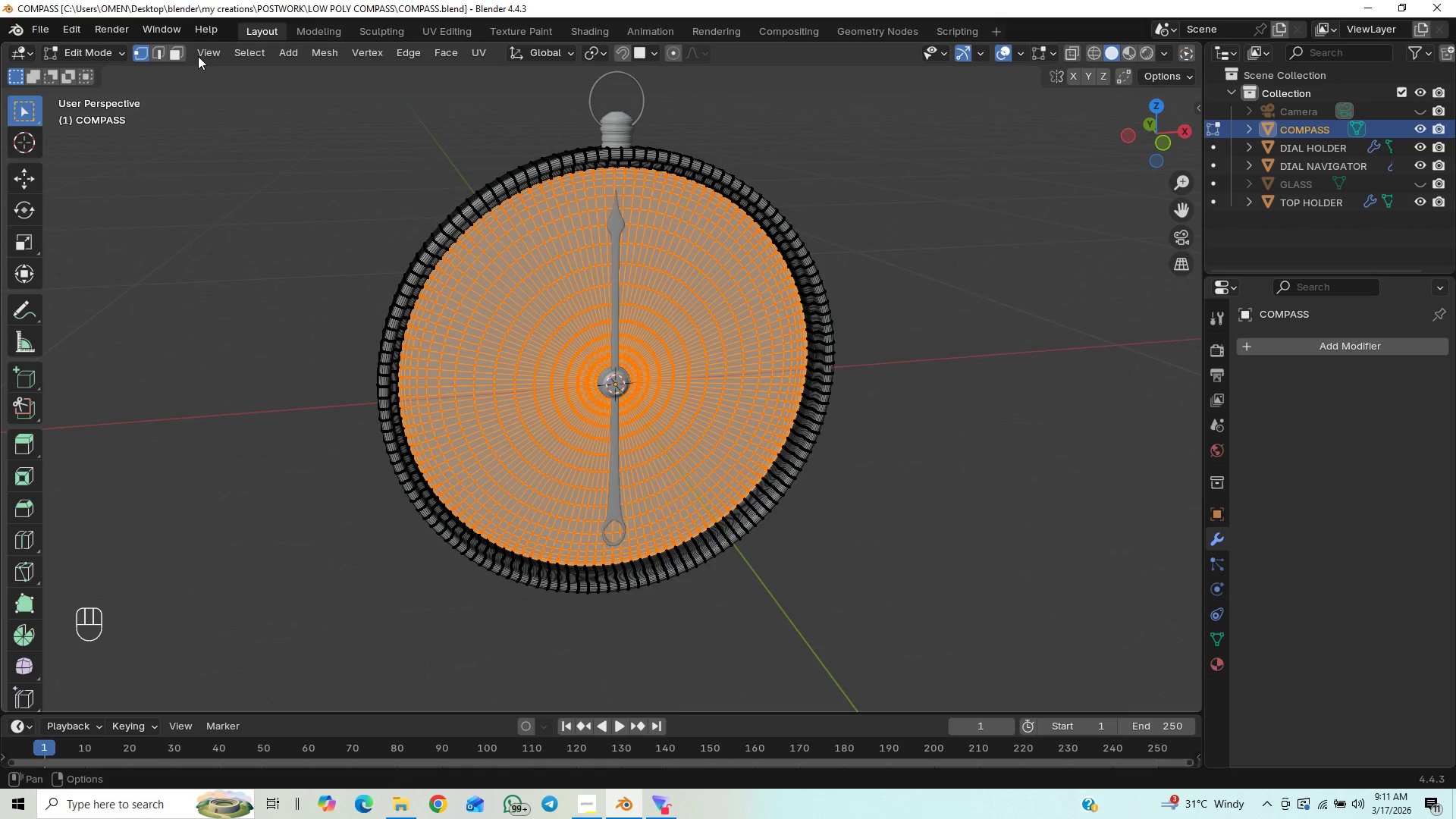 
scroll: coordinate [168, 45], scroll_direction: down, amount: 1.0
 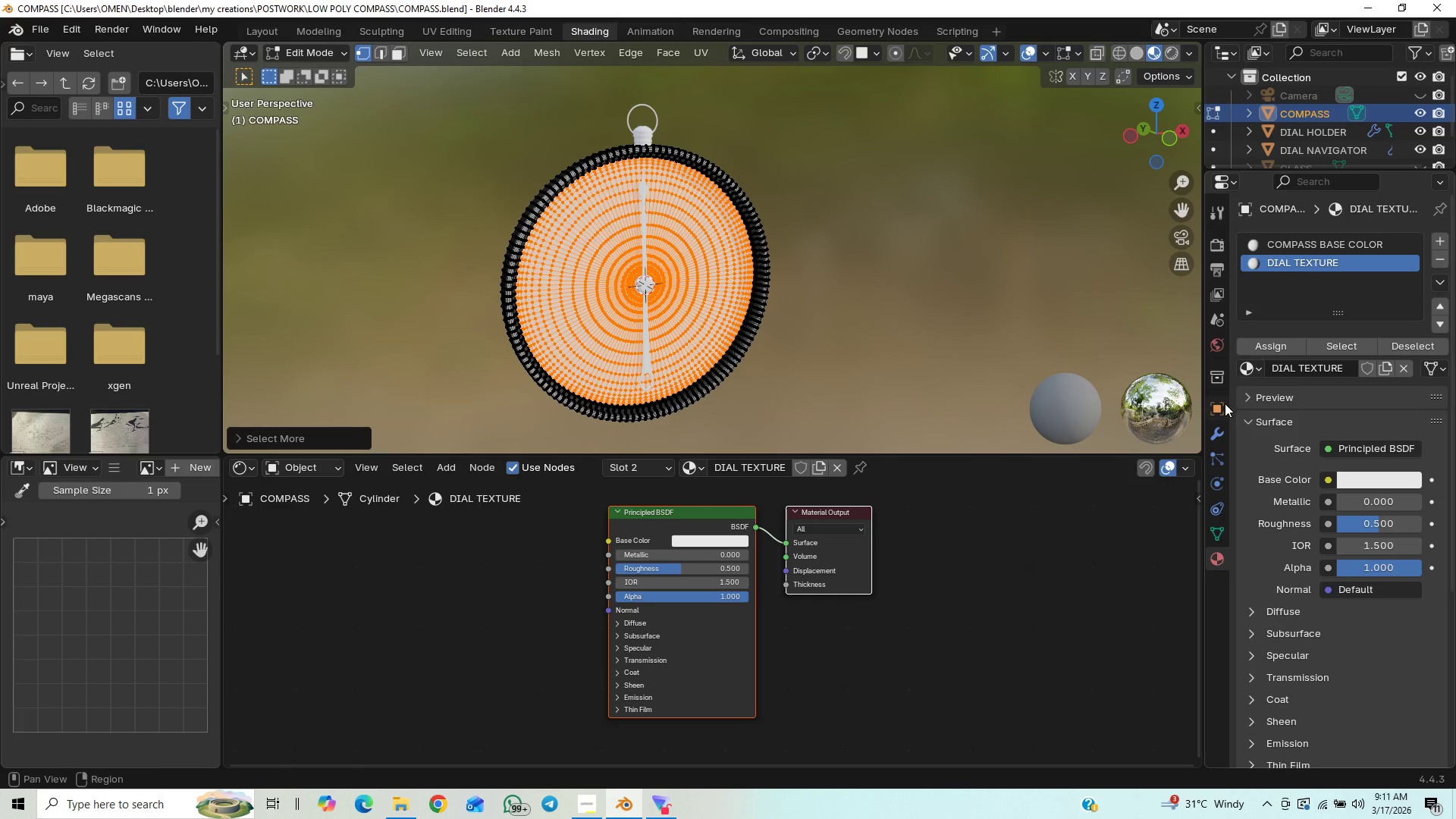 
wait(6.8)
 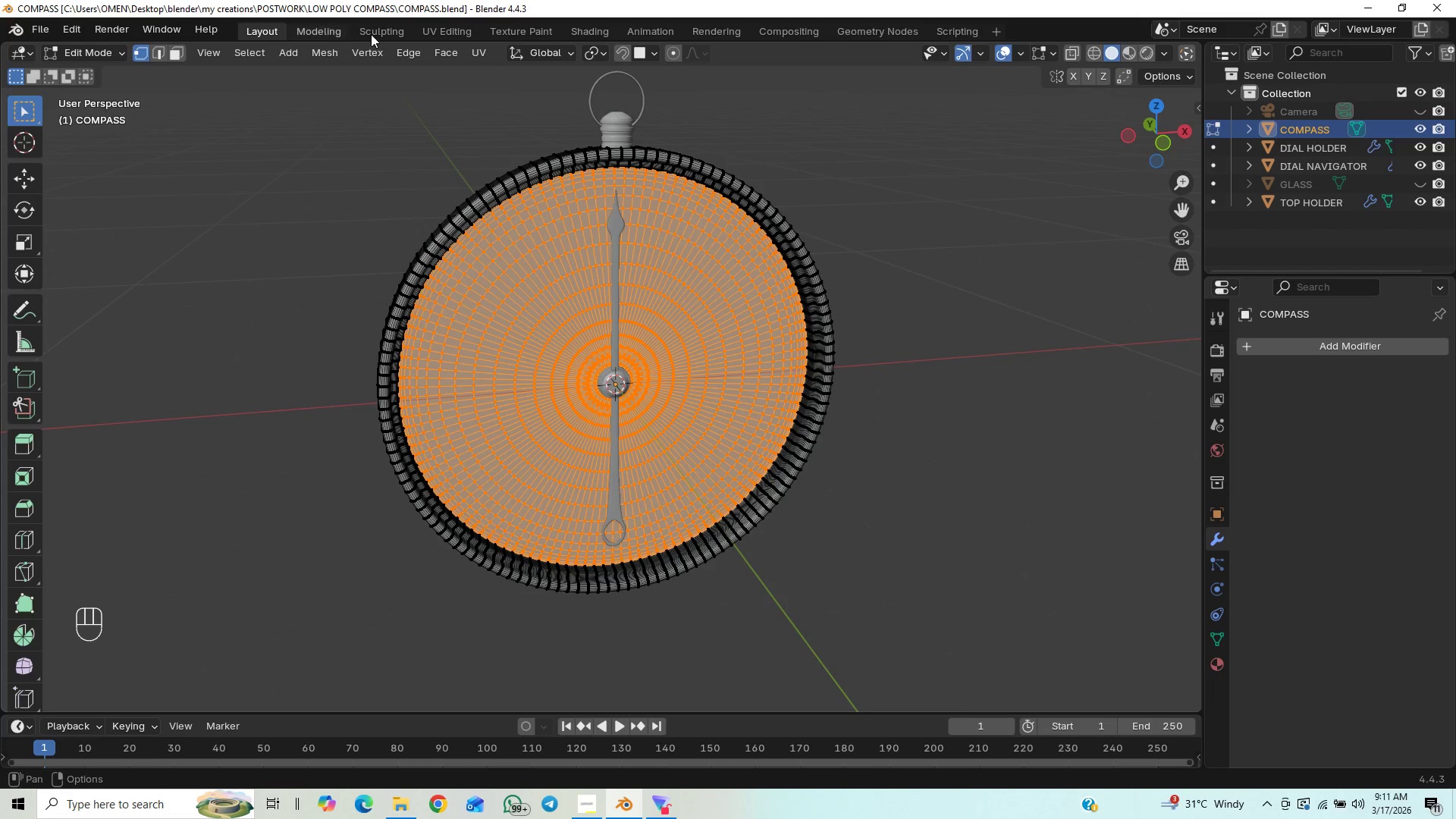 
left_click([1254, 347])
 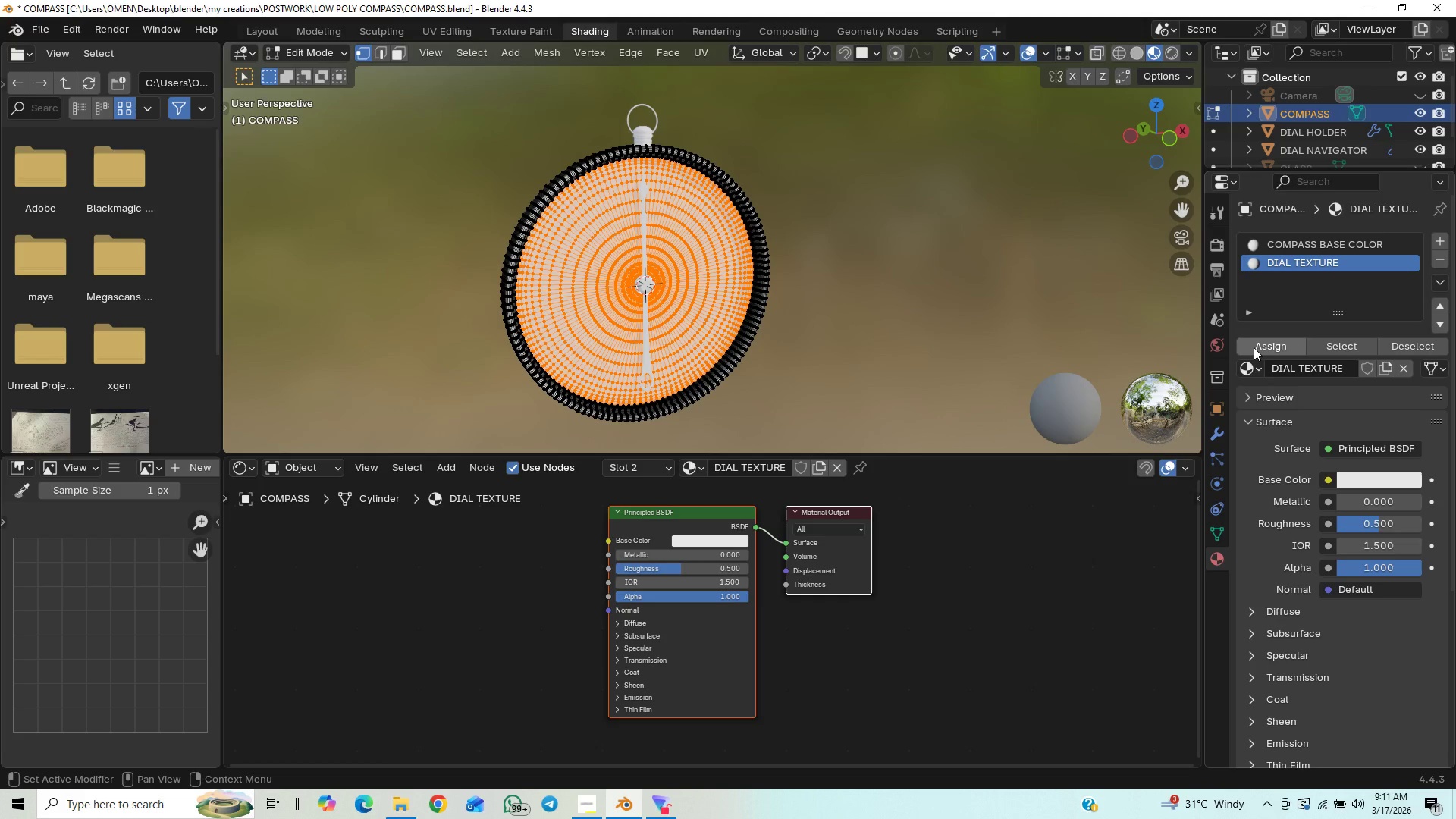 
left_click([1254, 347])
 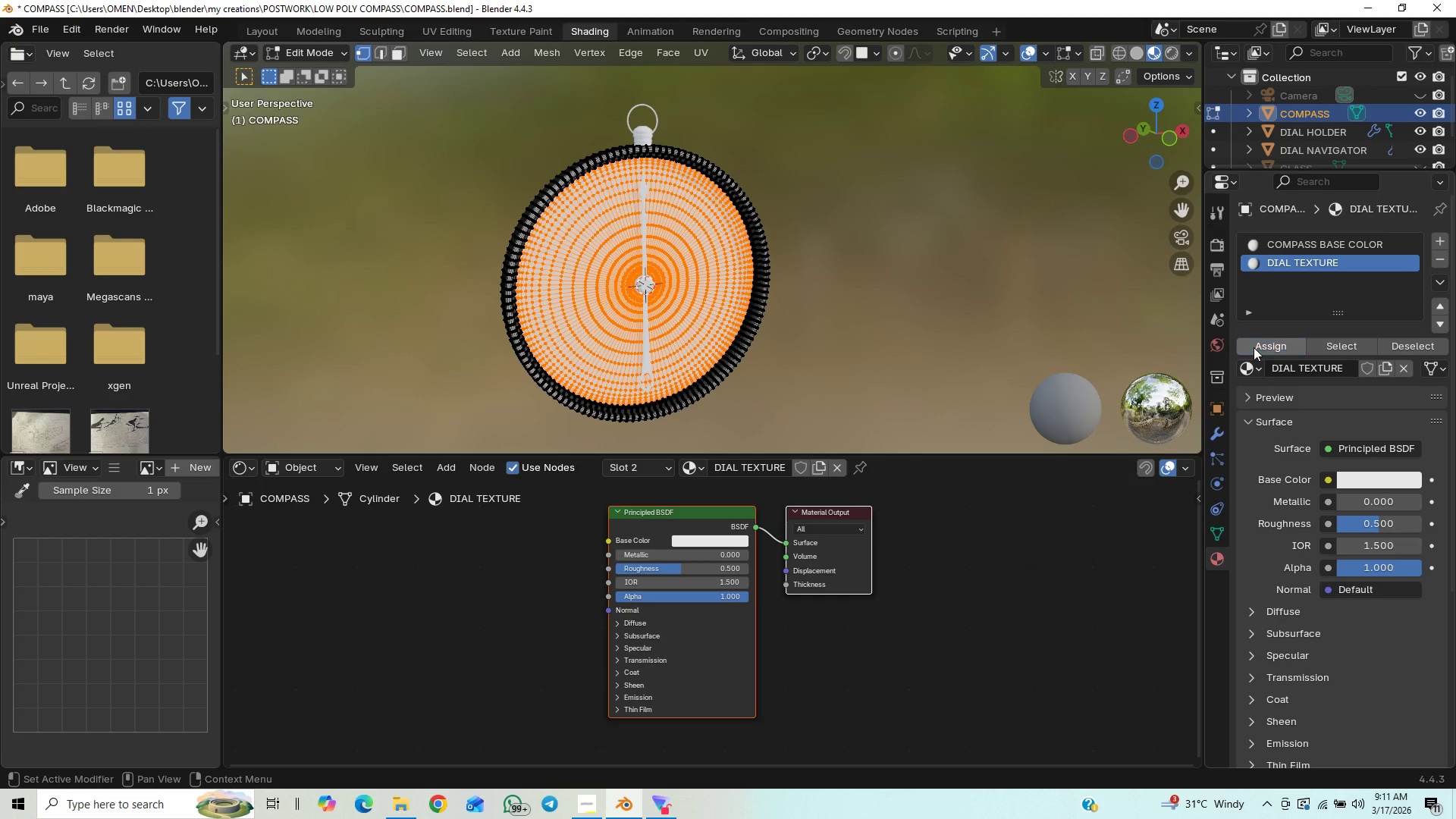 
double_click([1254, 347])
 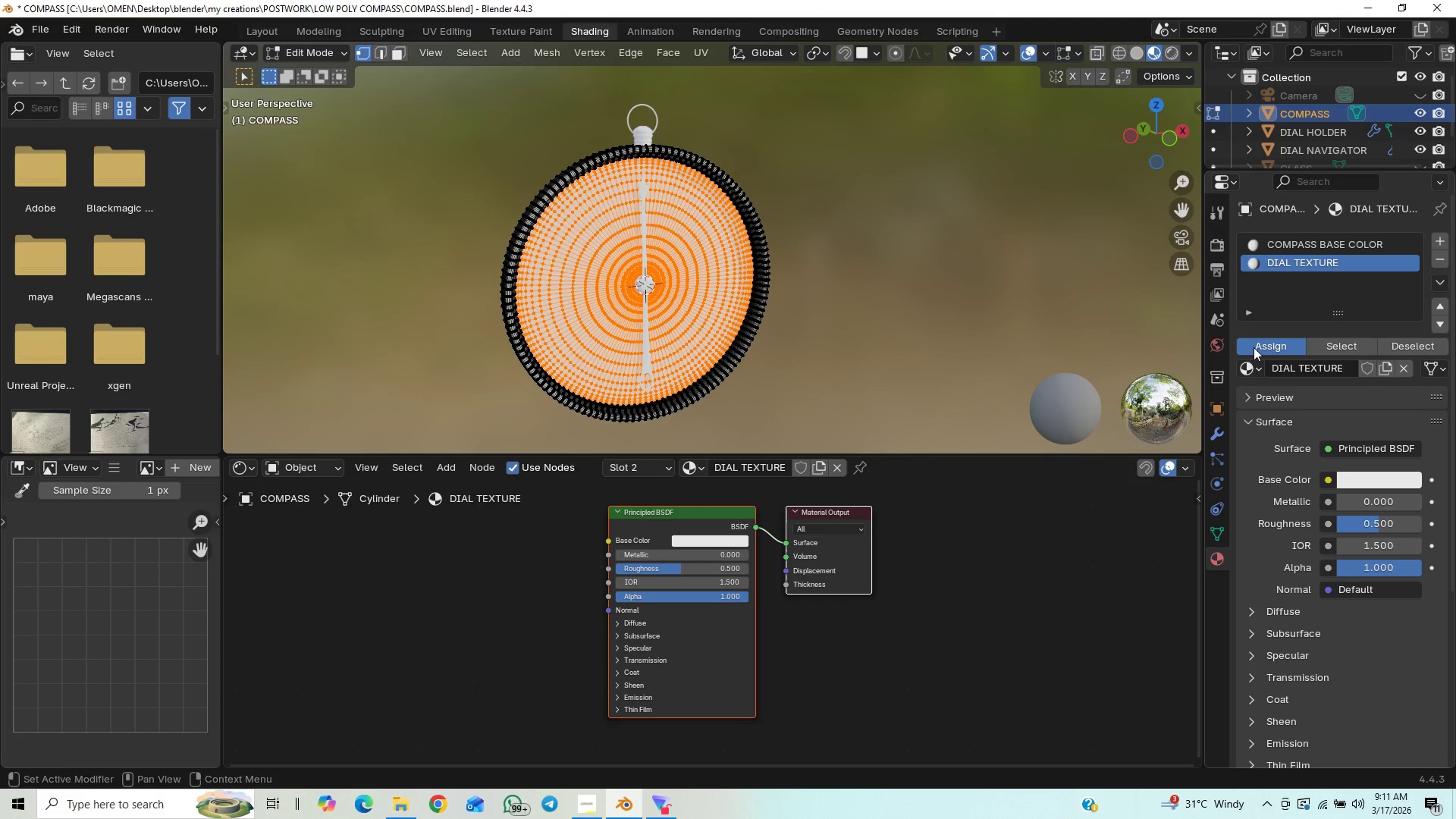 
double_click([1254, 347])
 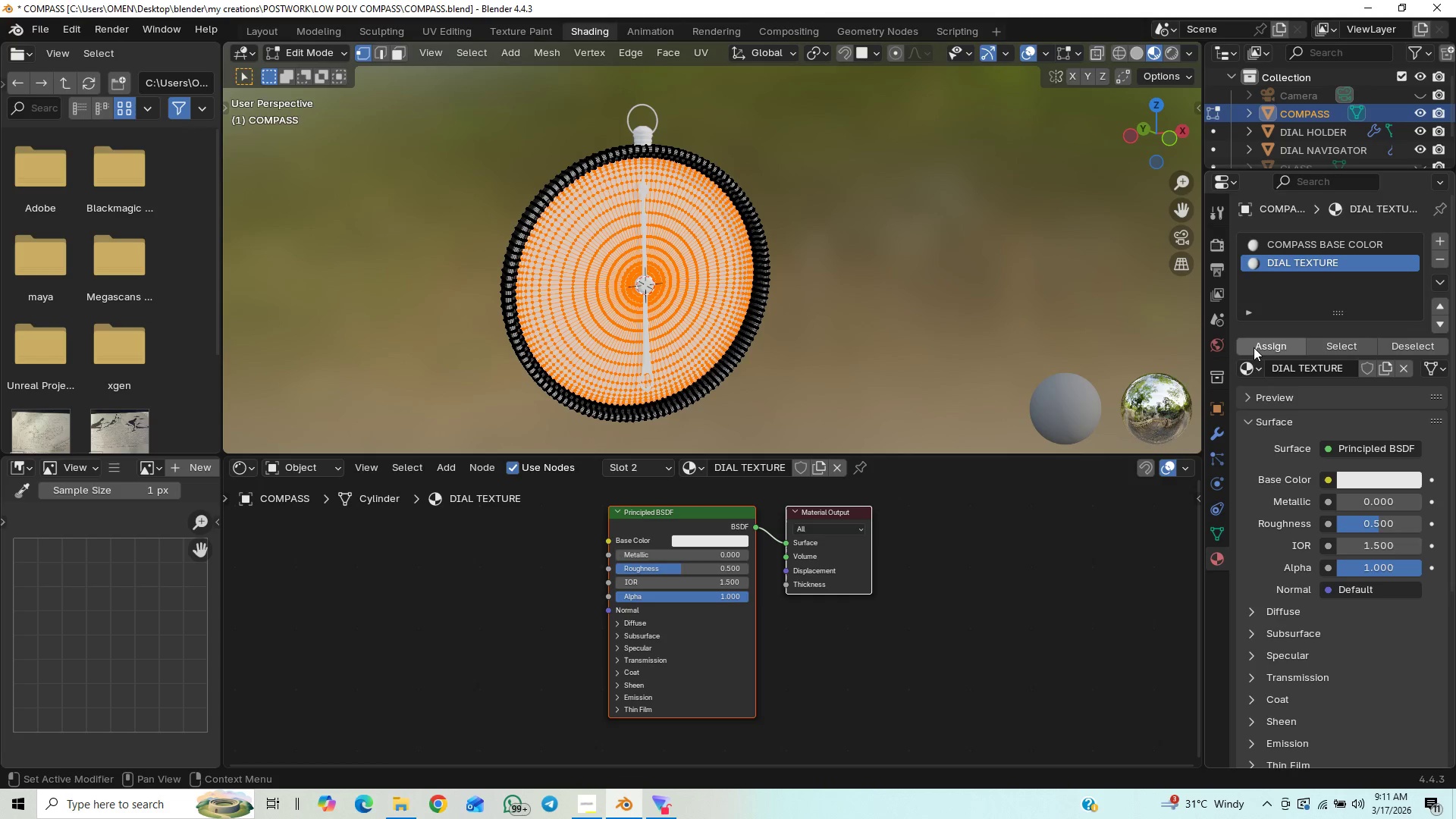 
triple_click([1254, 347])
 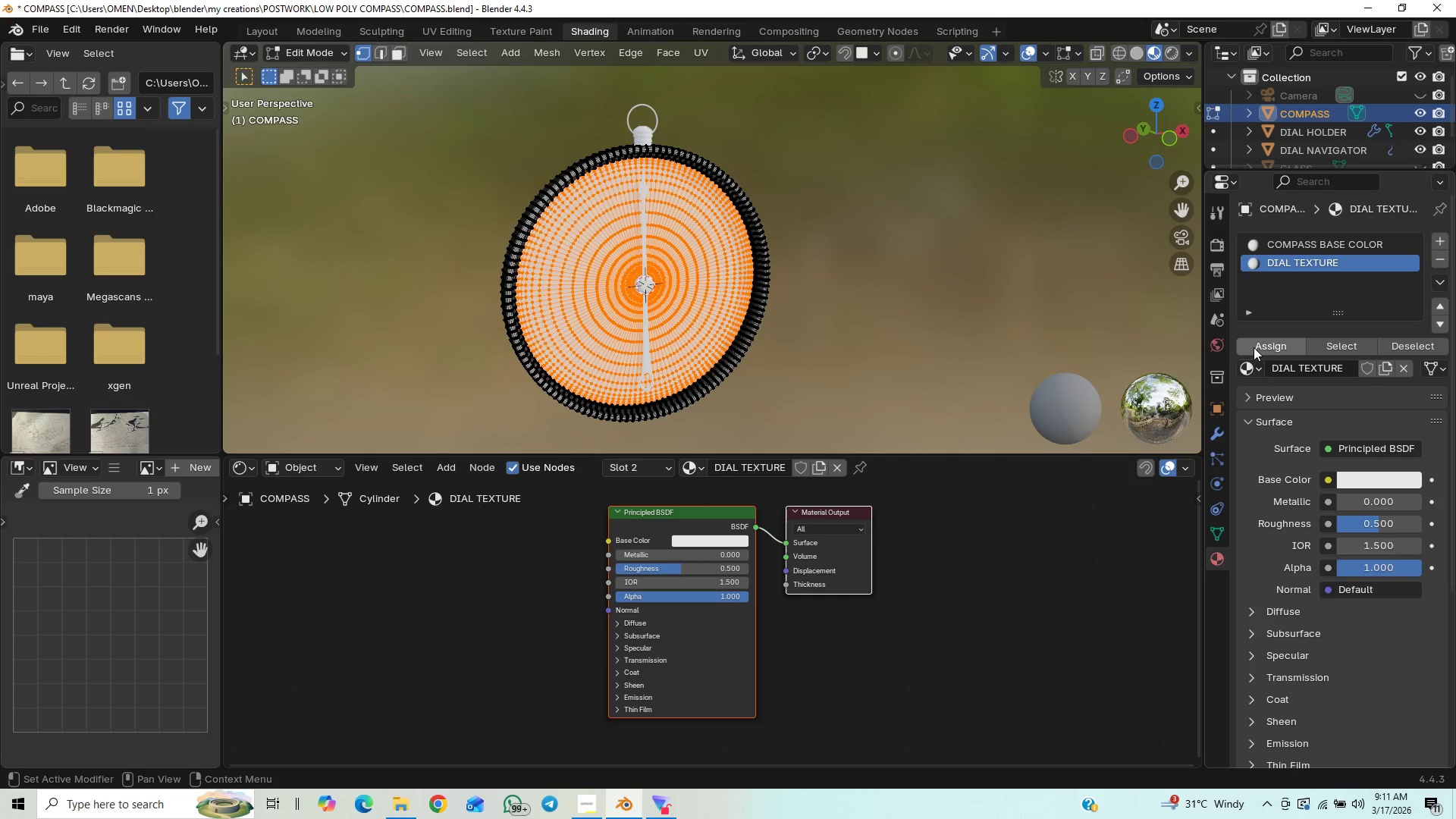 
triple_click([1254, 347])
 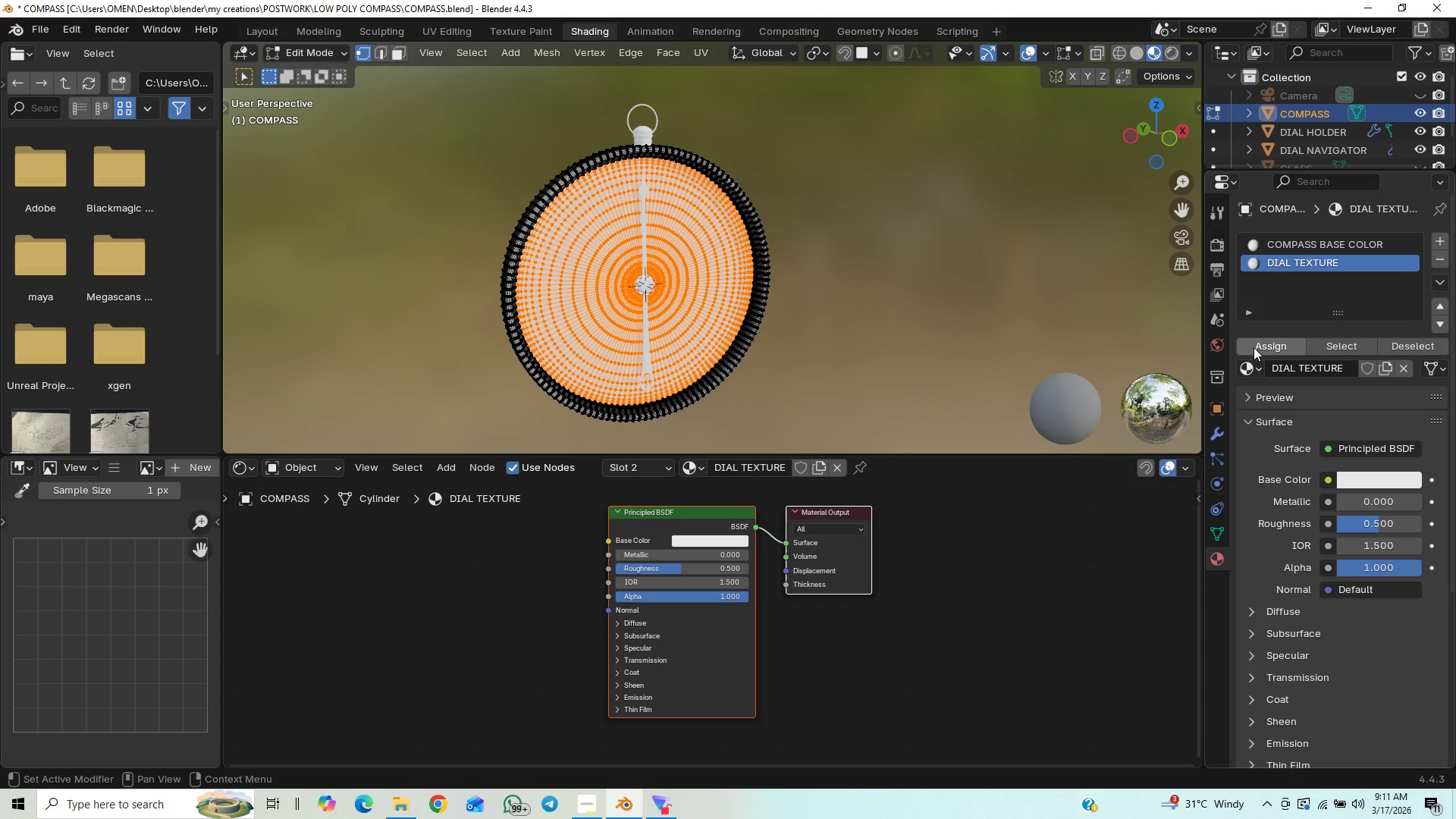 
triple_click([1254, 347])
 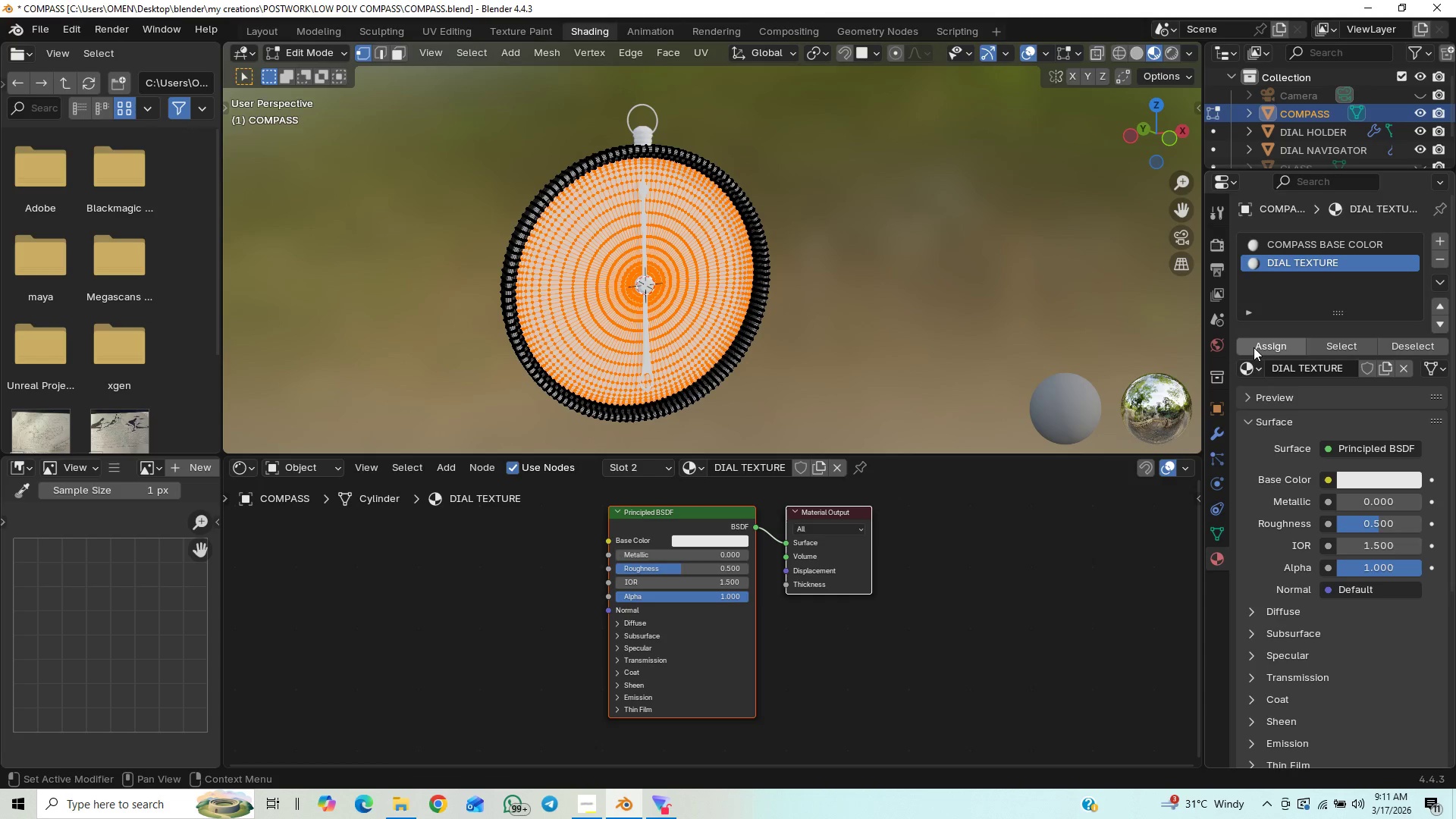 
triple_click([1254, 347])
 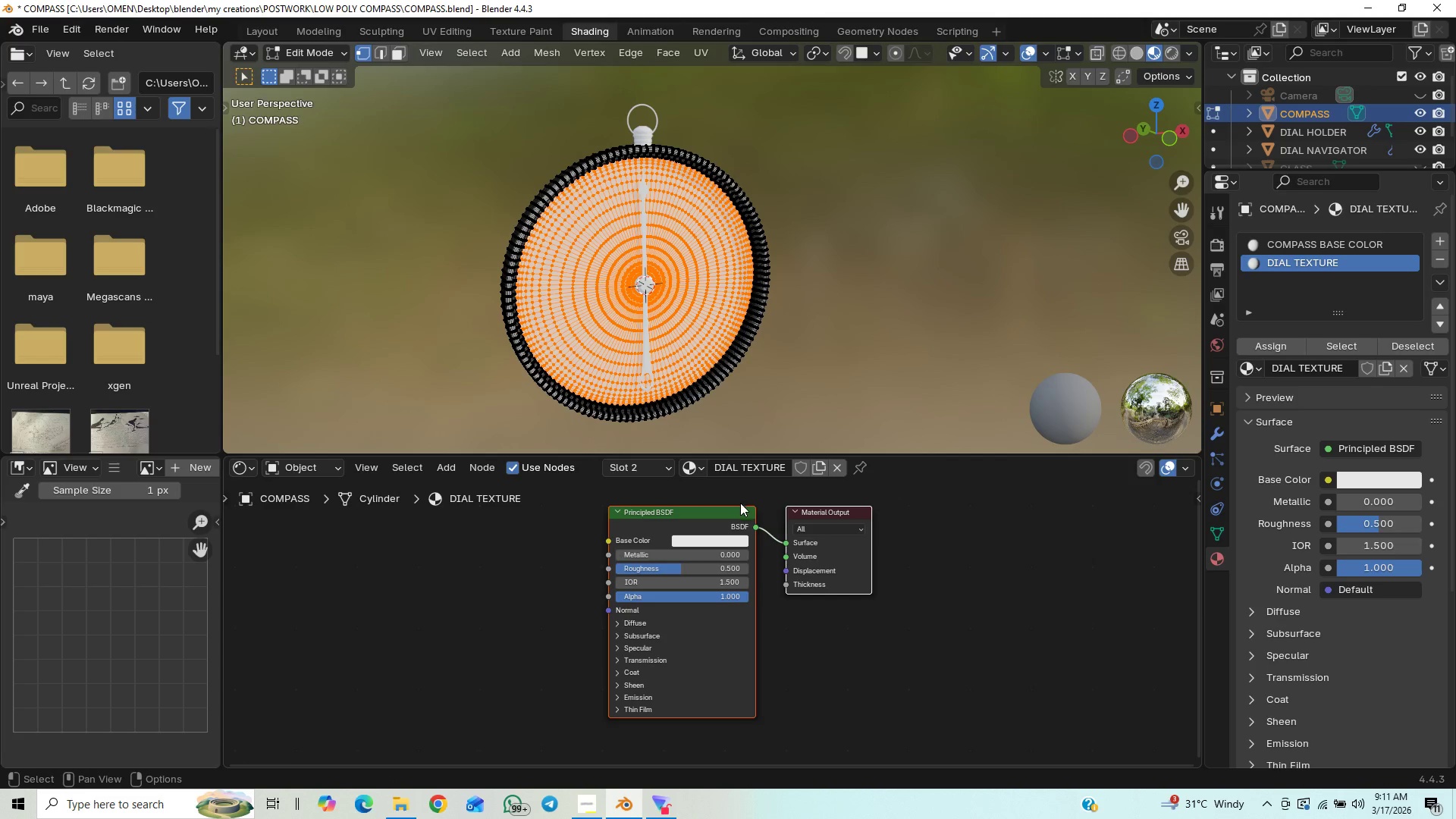 
left_click([733, 515])
 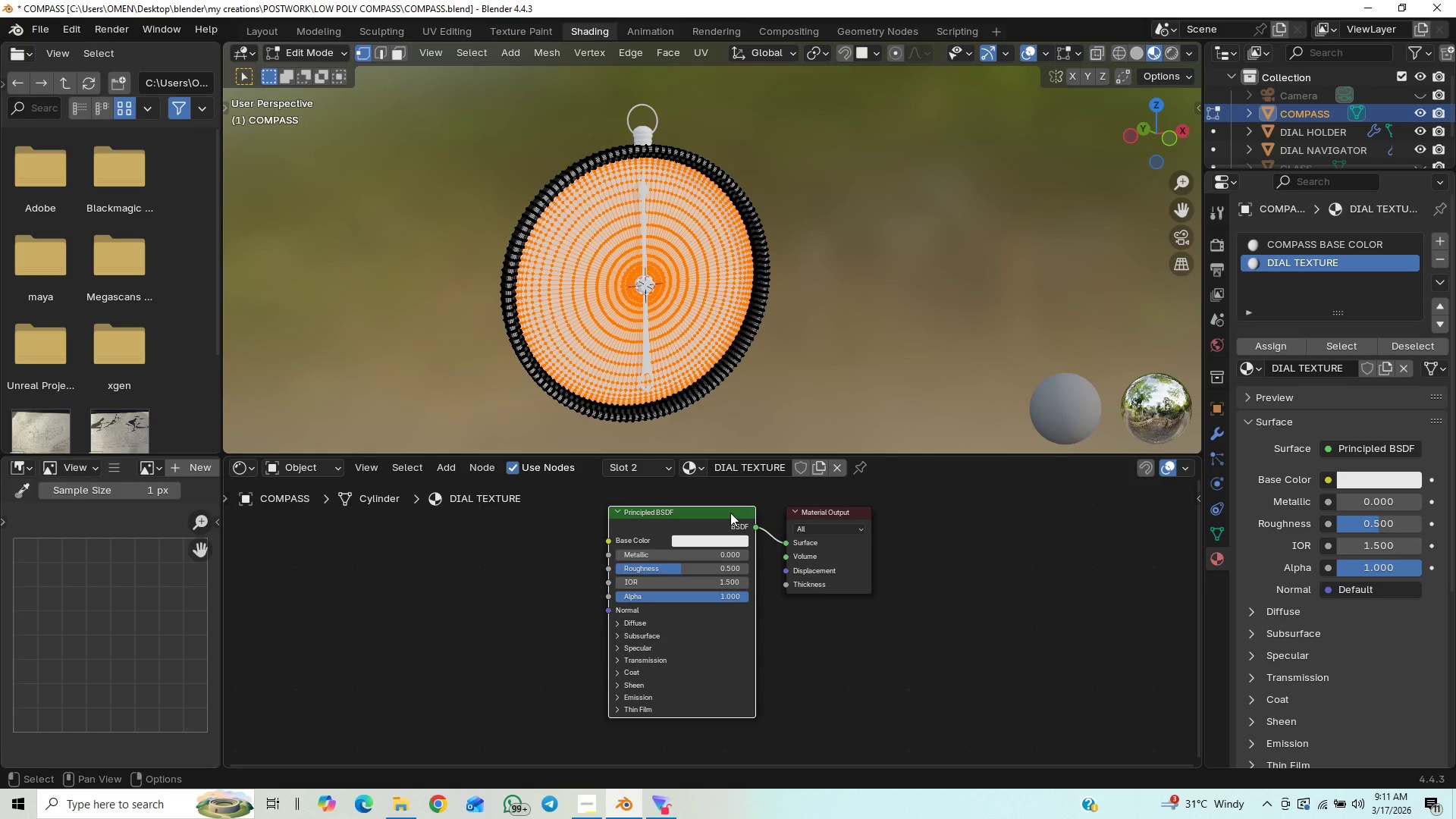 
key(Control+T)
 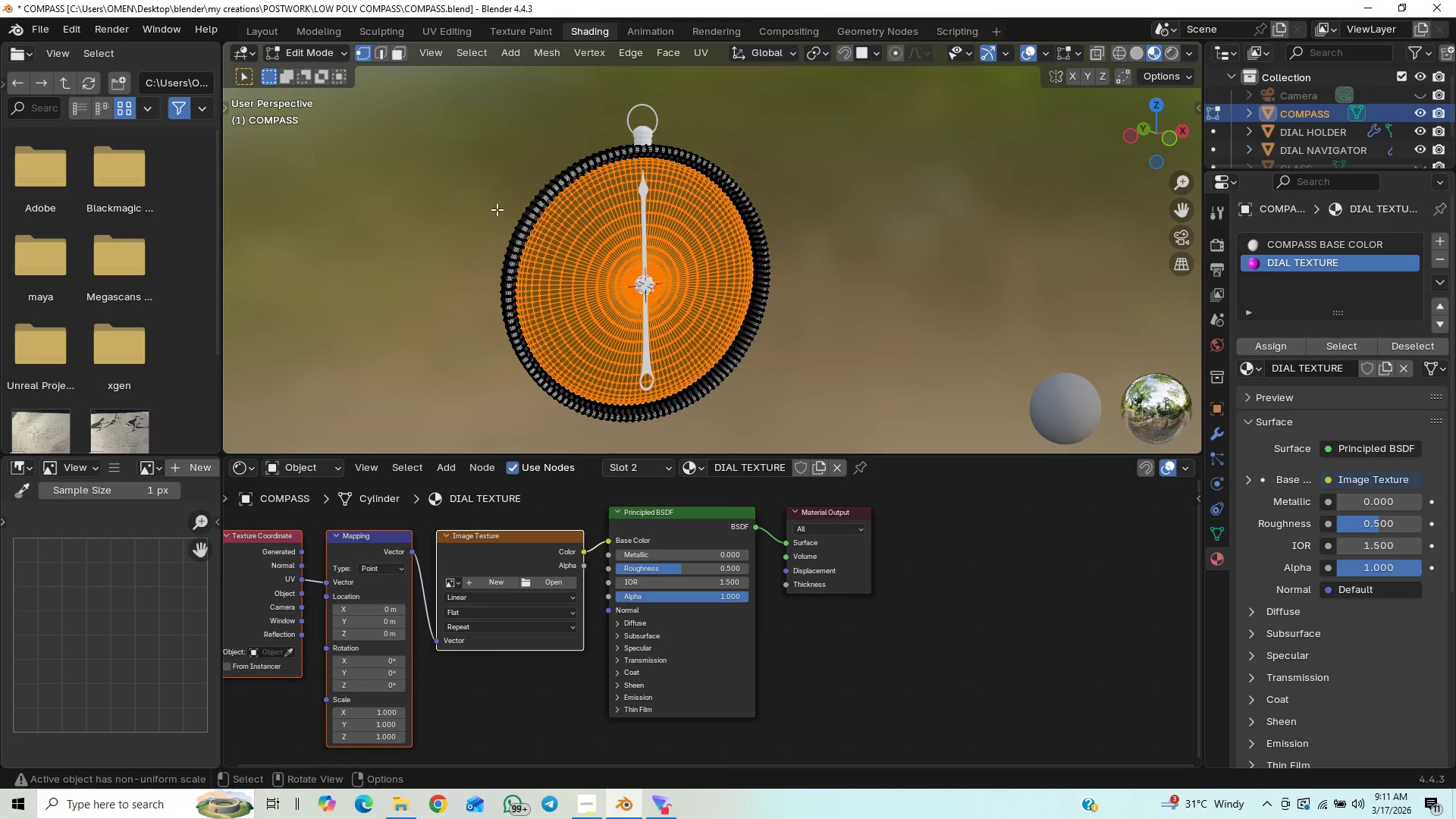 
left_click([260, 29])
 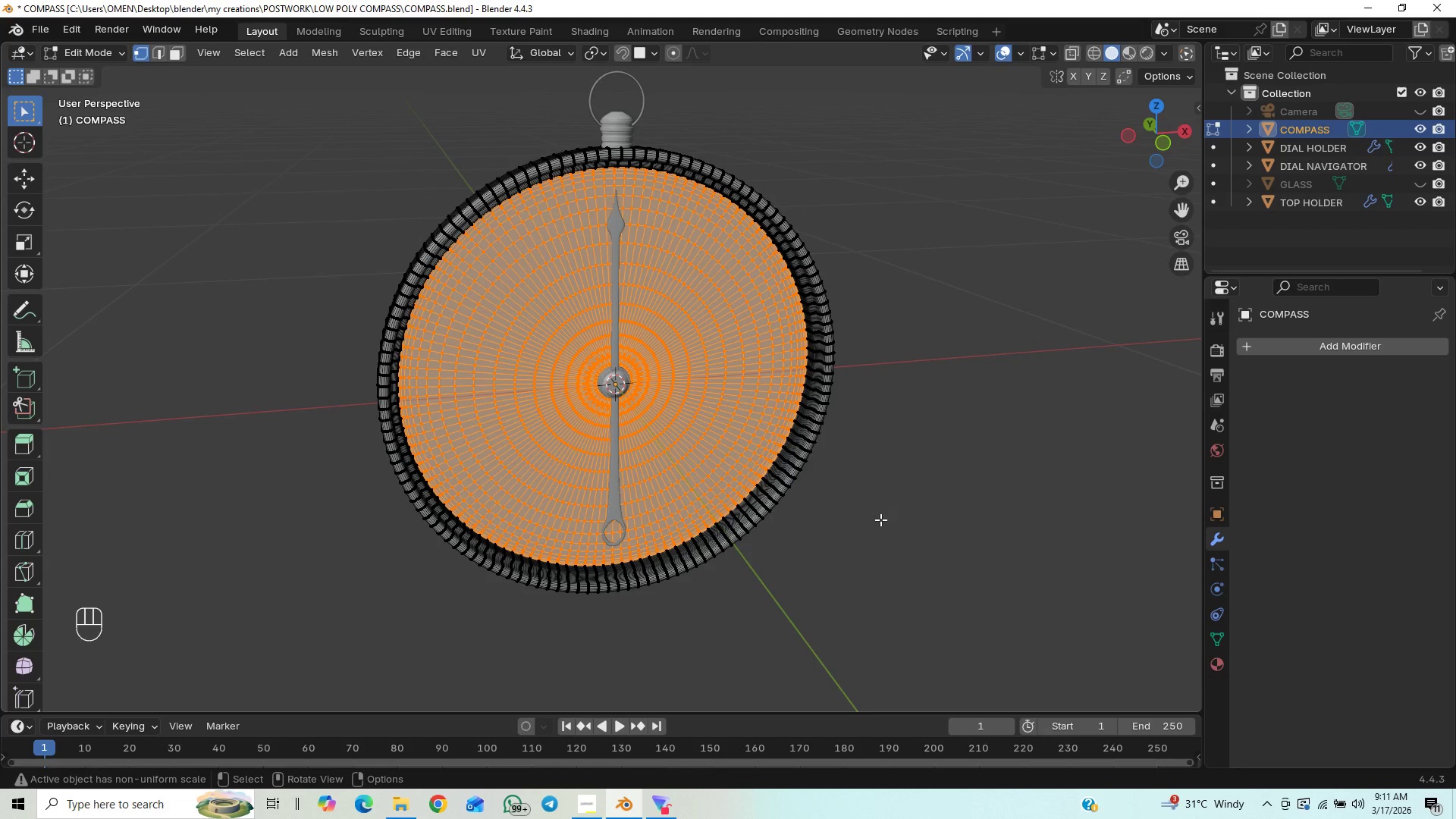 
key(Tab)
 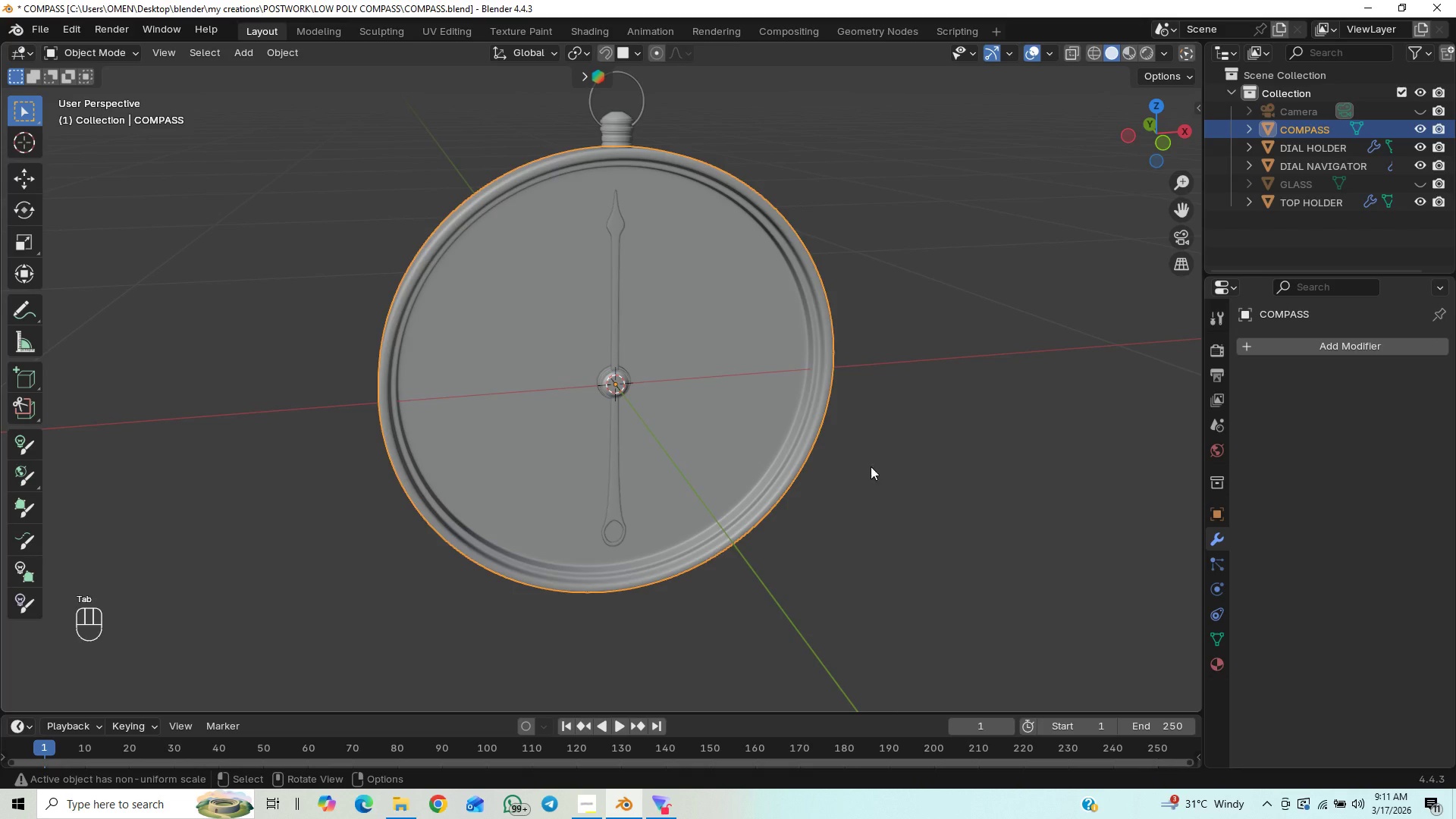 
key(Tab)
 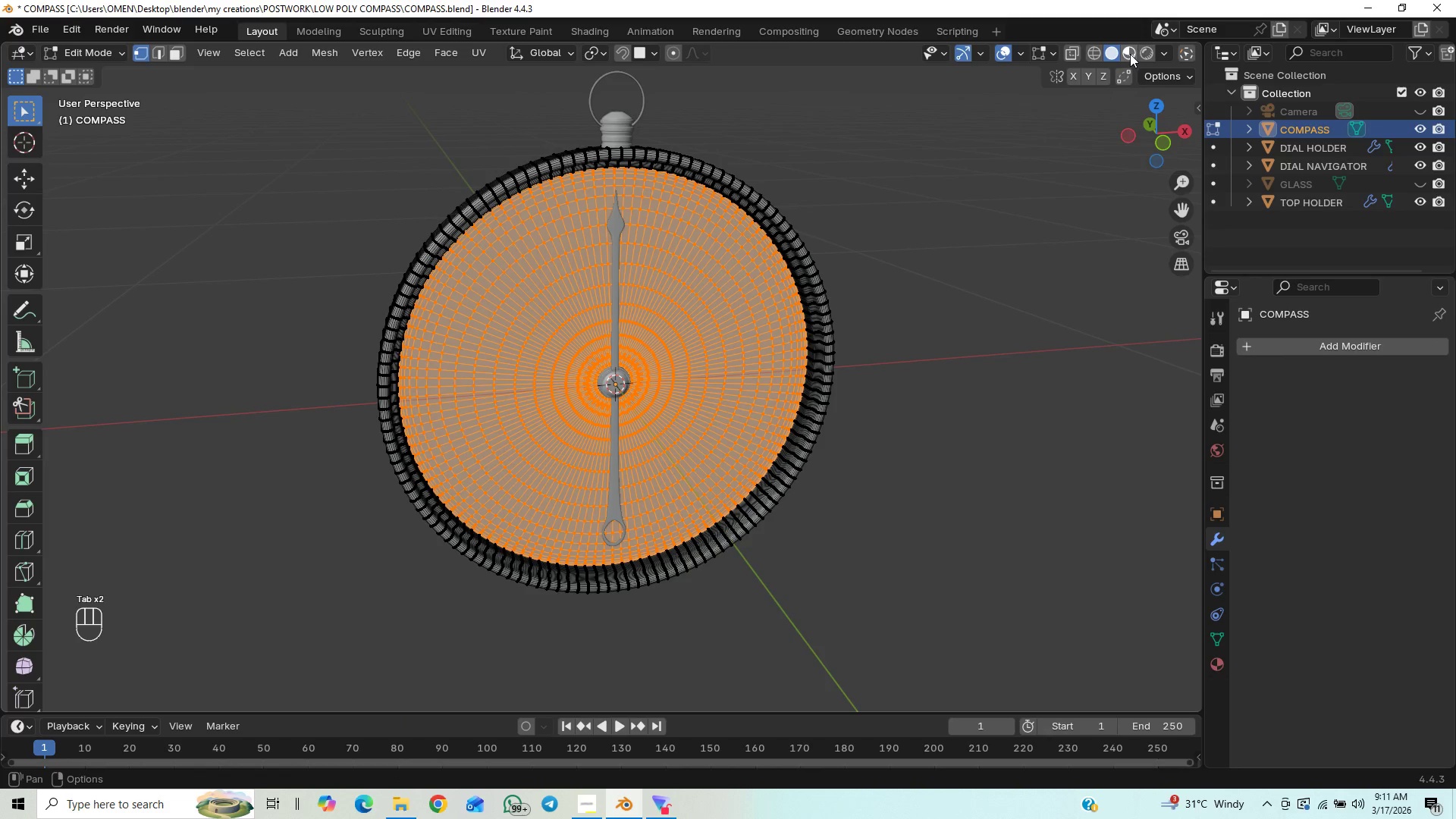 
left_click([1130, 53])
 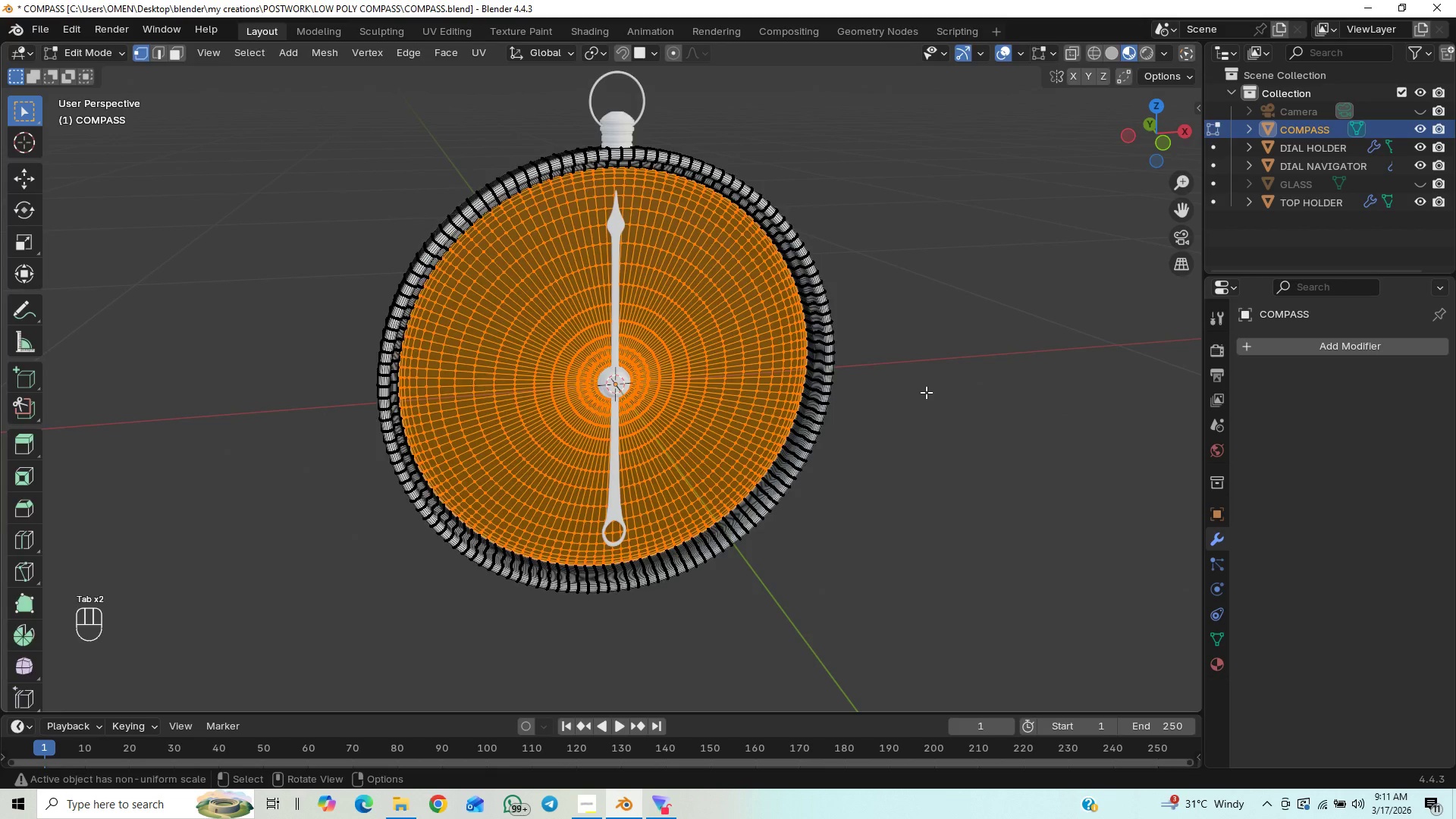 
key(Tab)
 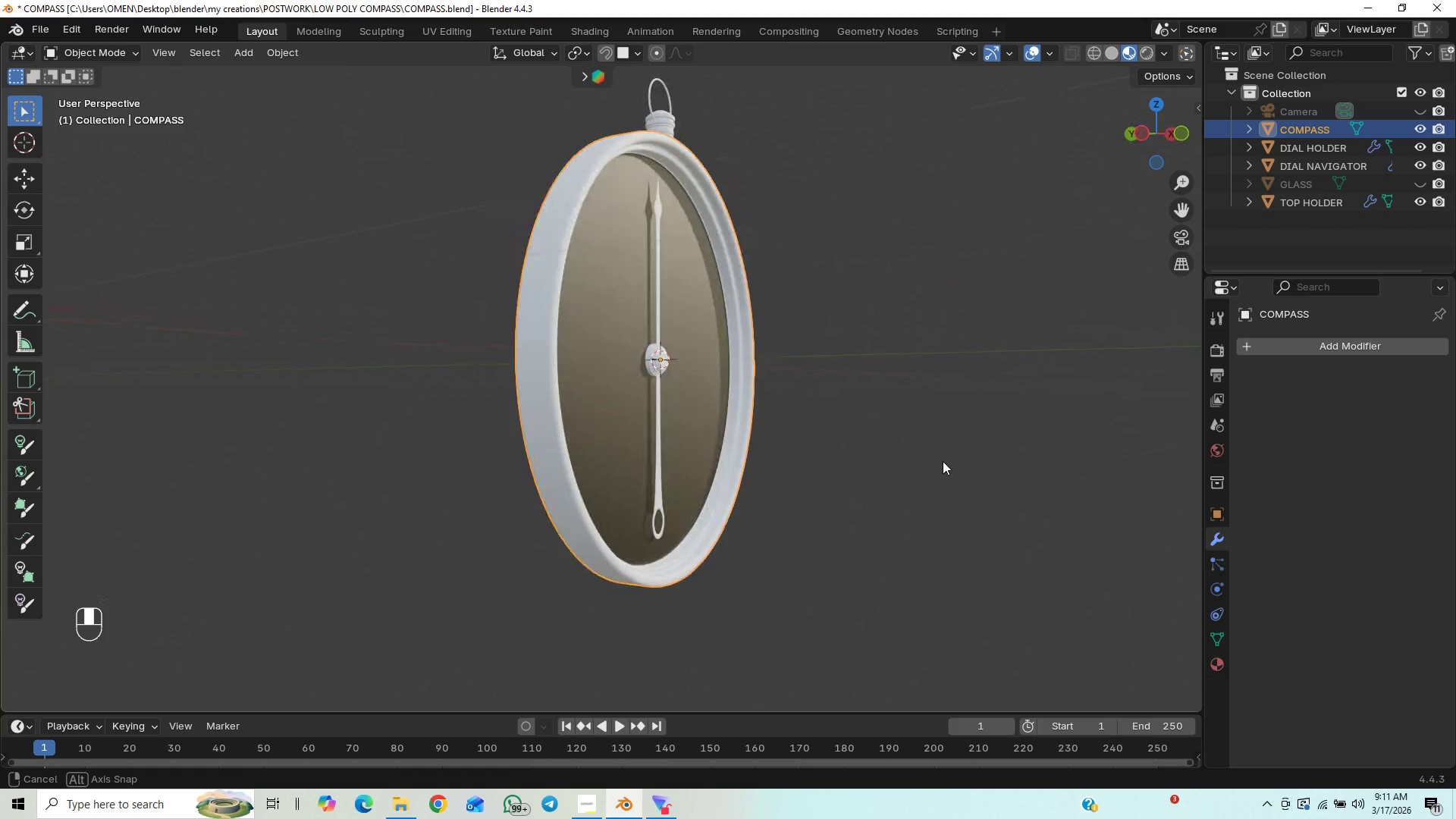 
key(Control+S)
 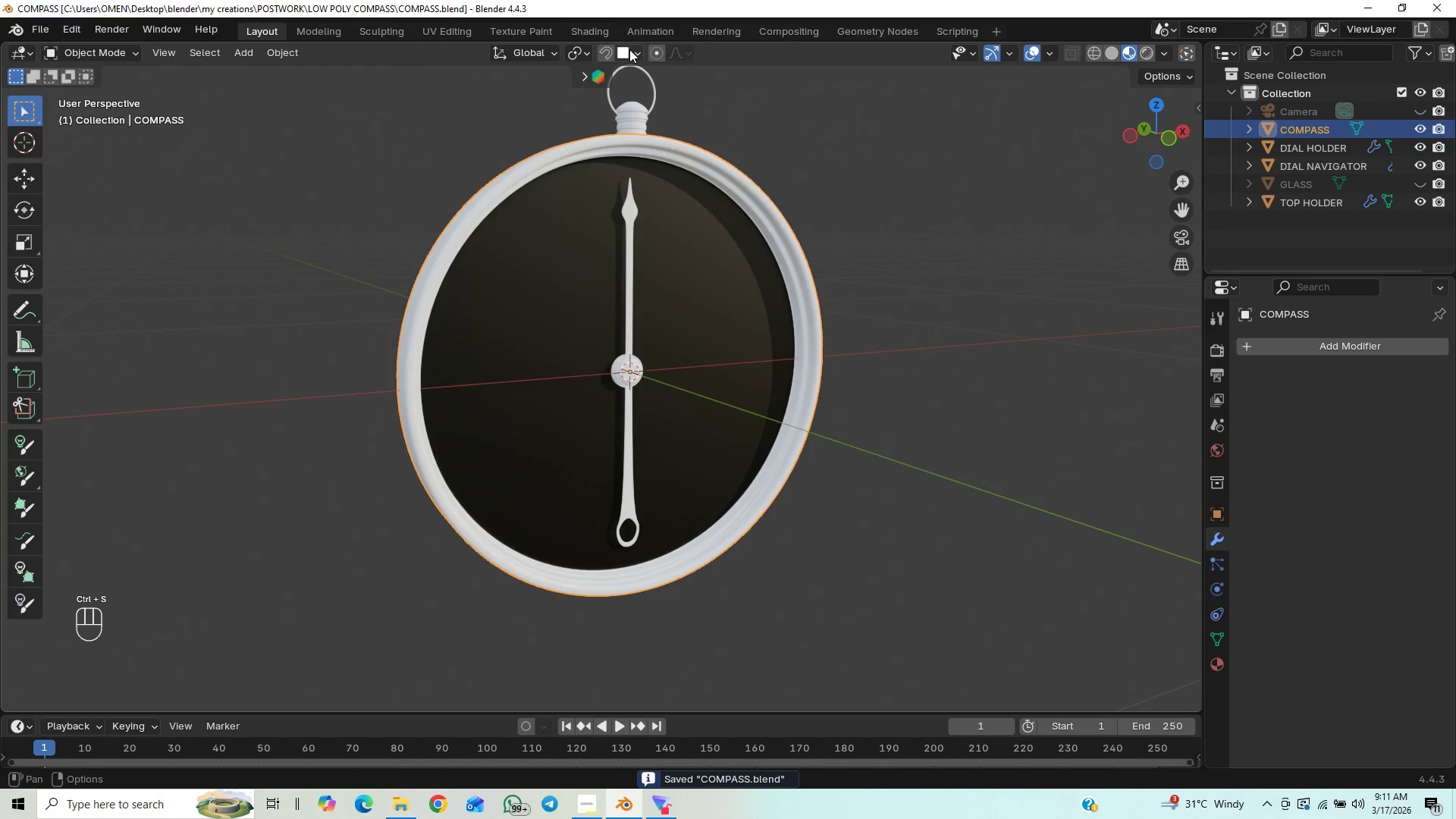 
left_click([599, 31])
 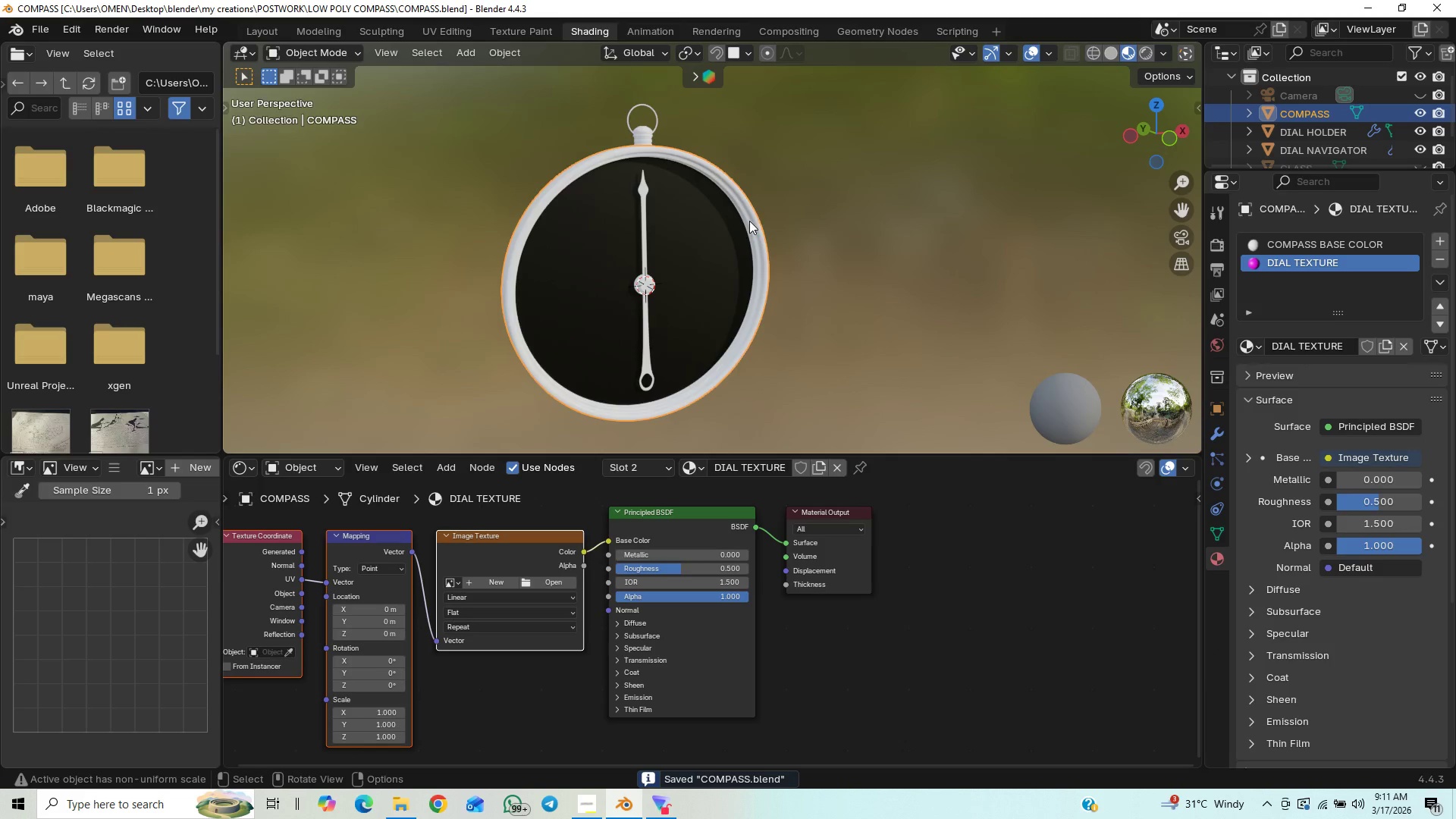 
key(Tab)
 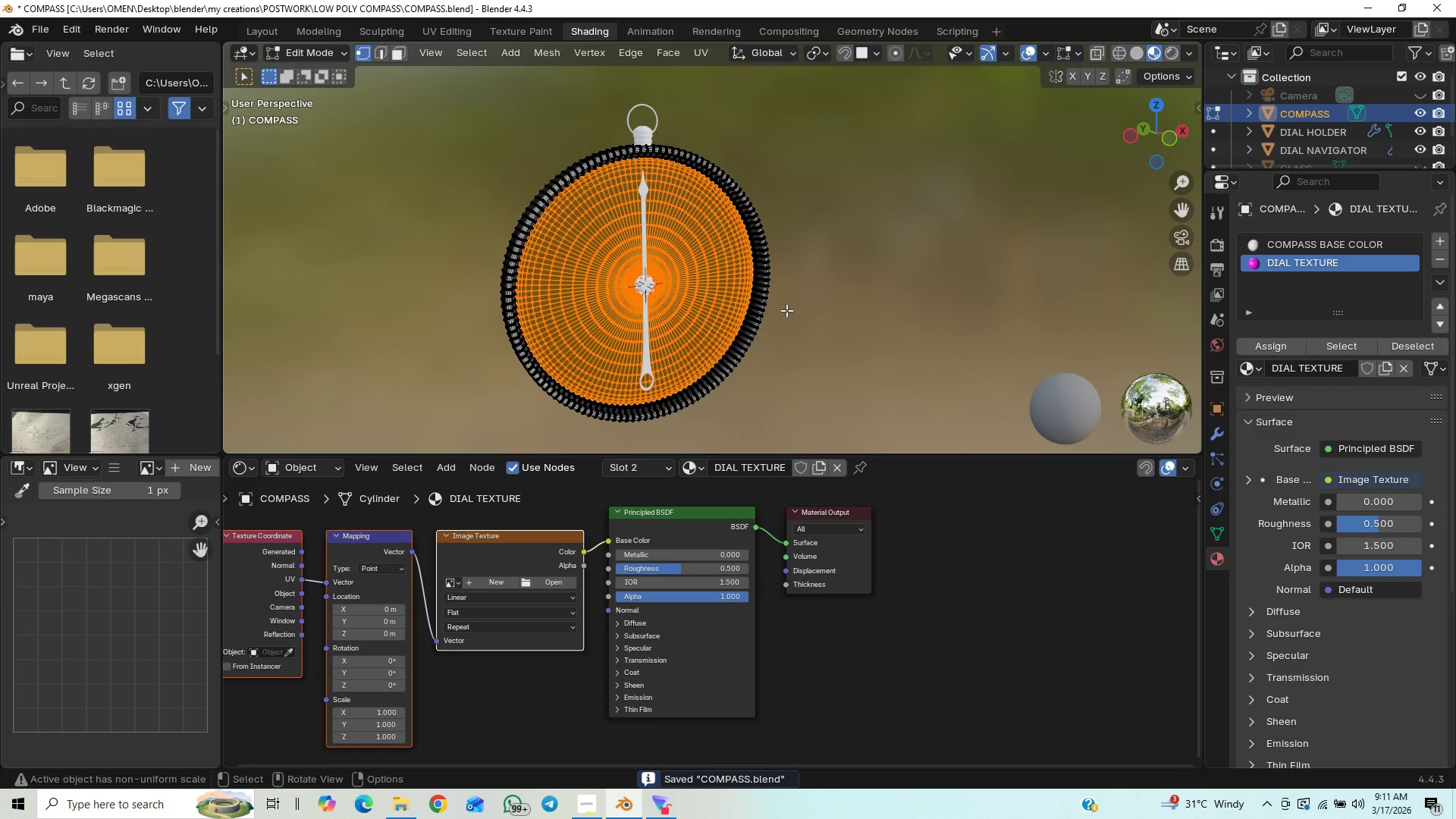 
scroll: coordinate [787, 312], scroll_direction: up, amount: 1.0
 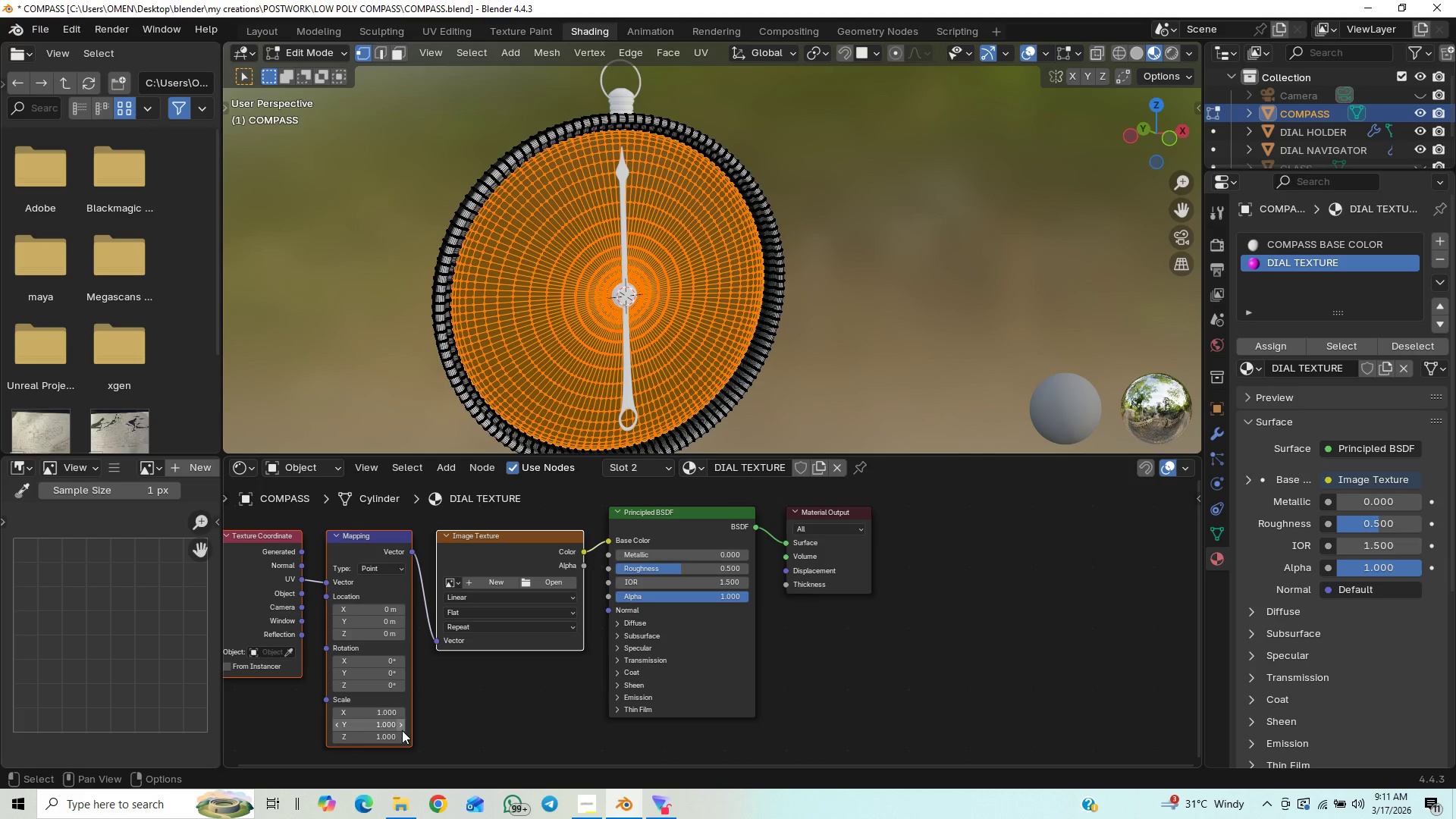 
wait(5.45)
 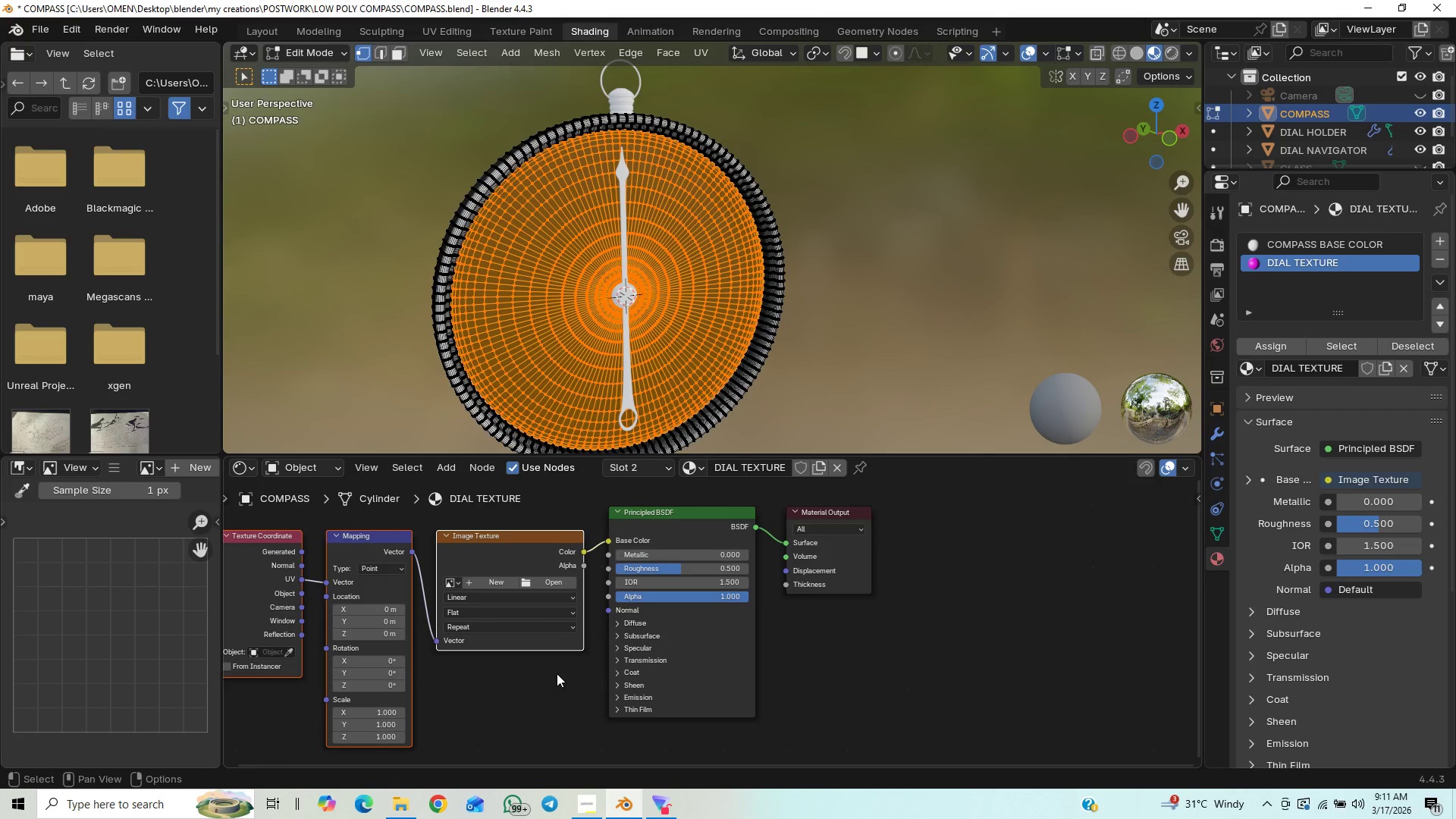 
key(Control+S)
 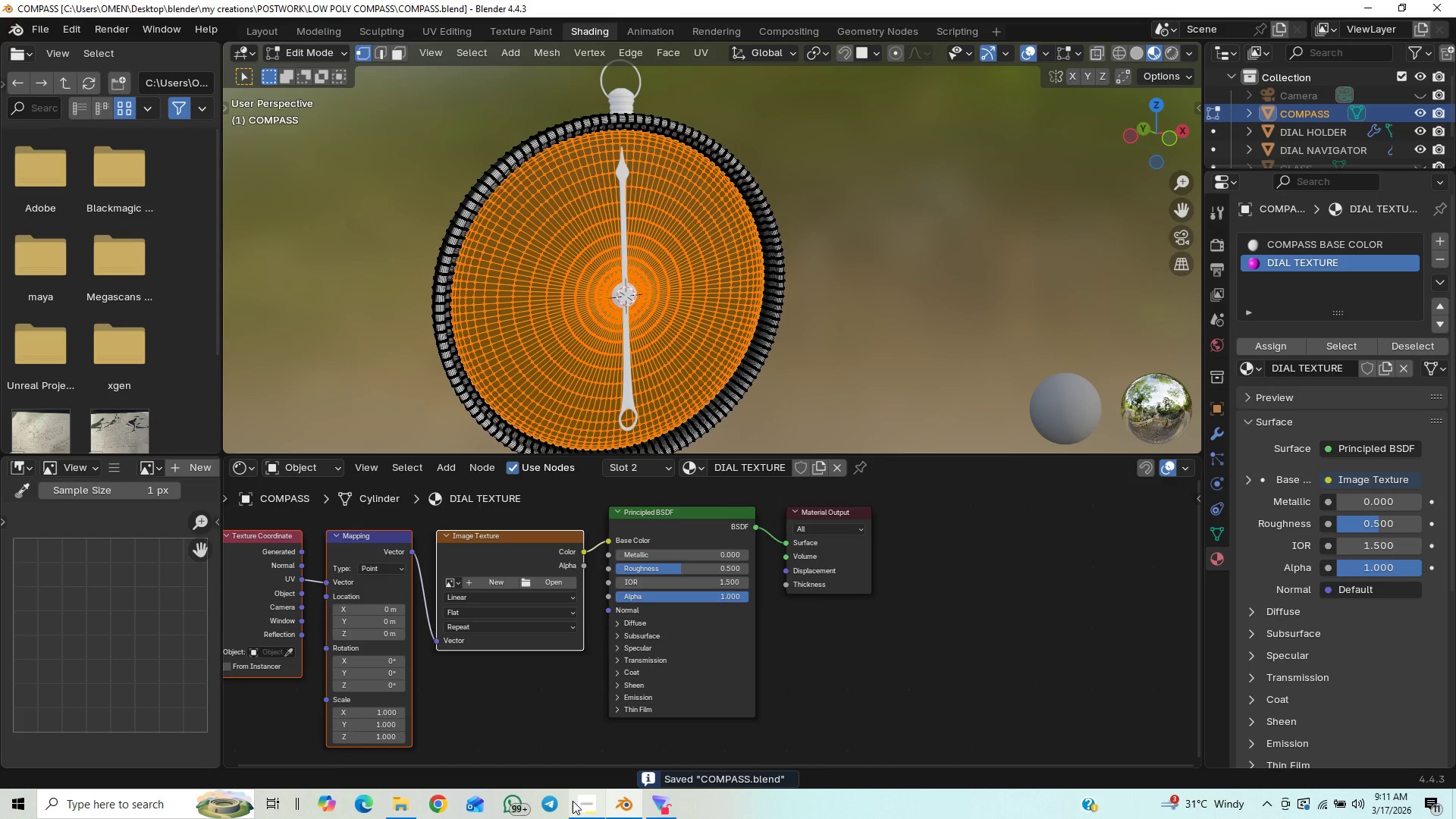 
left_click([580, 802])